 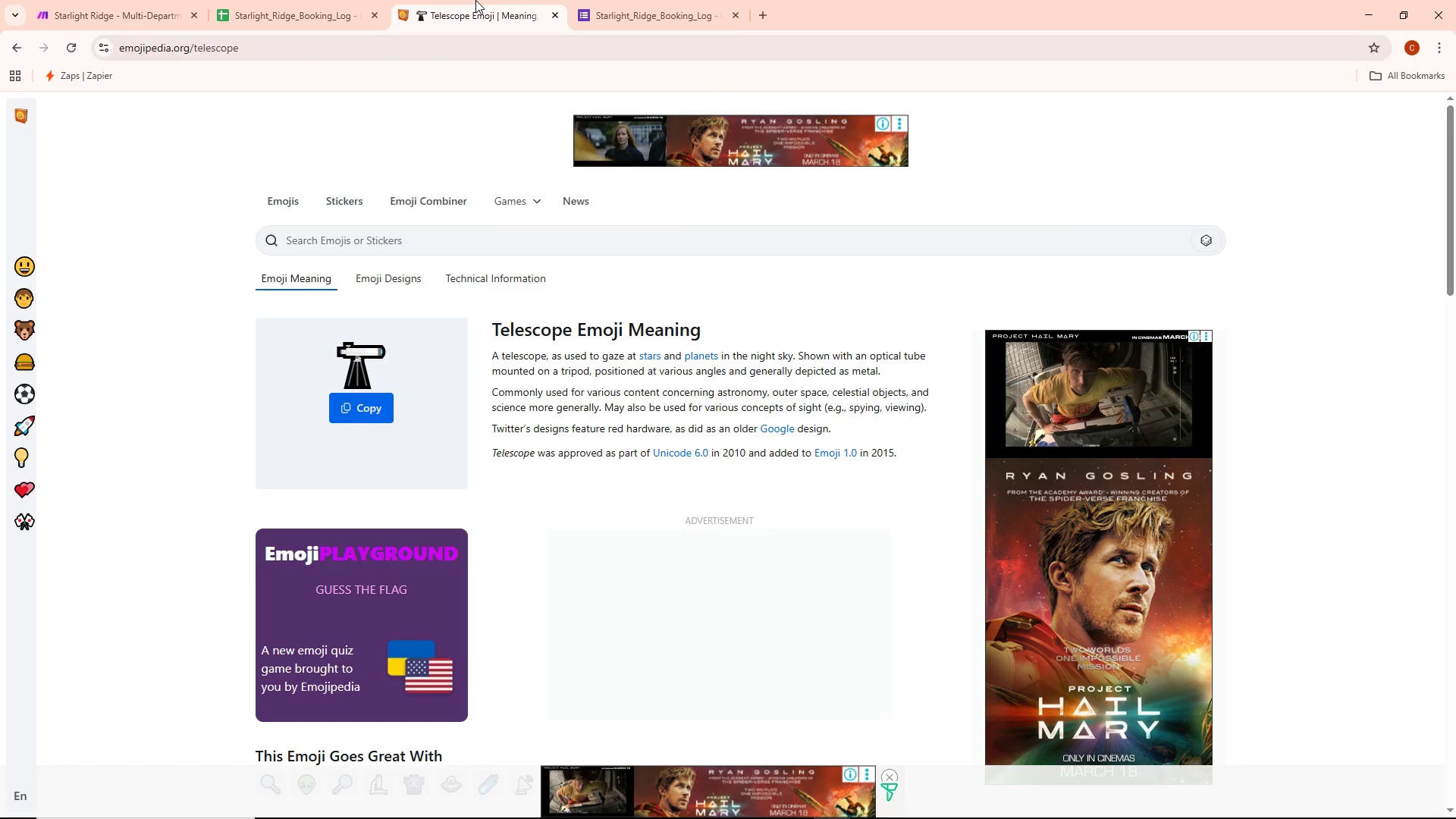 
left_click([344, 12])
 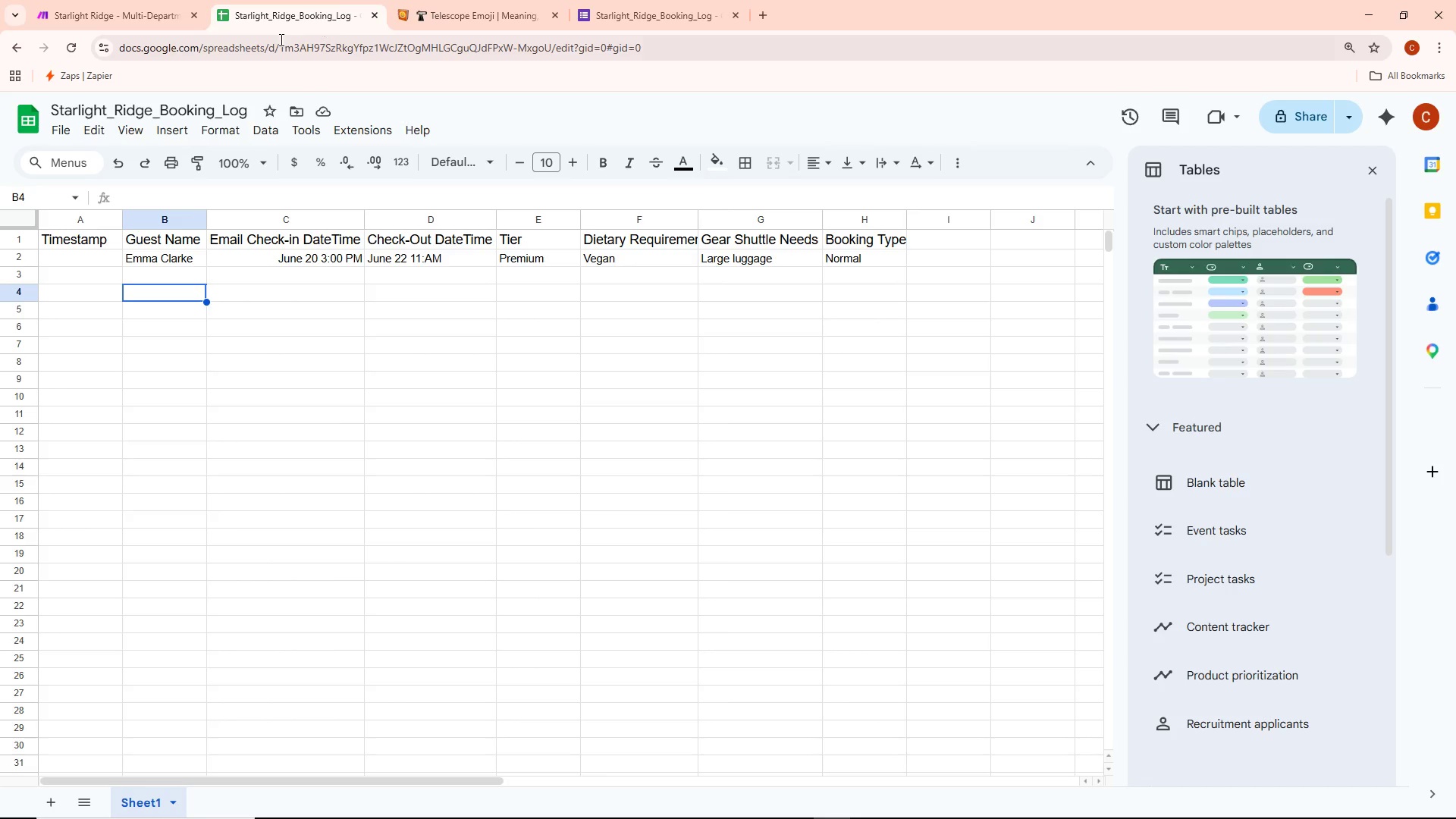 
left_click([103, 25])
 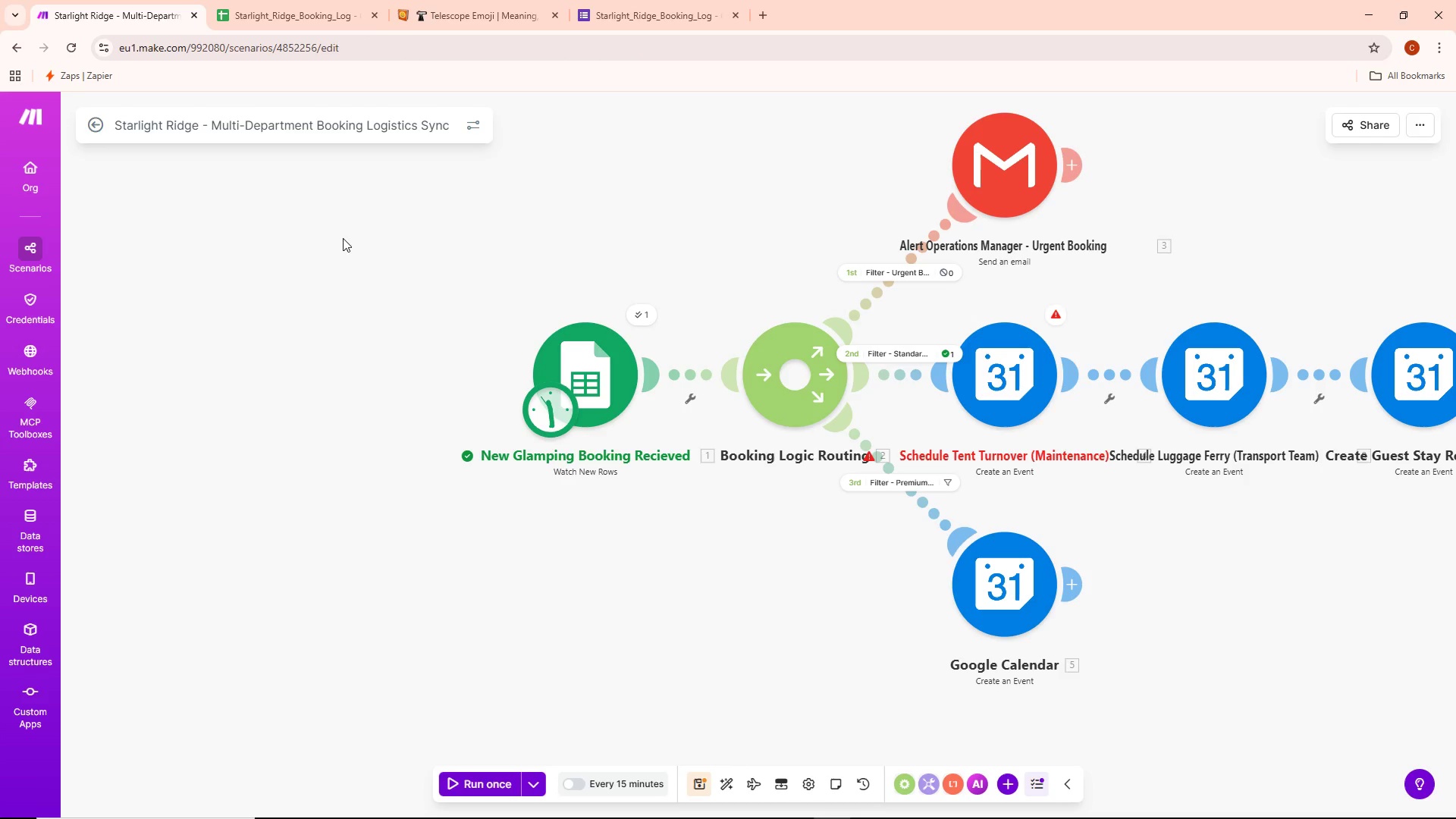 
left_click_drag(start_coordinate=[665, 287], to_coordinate=[366, 376])
 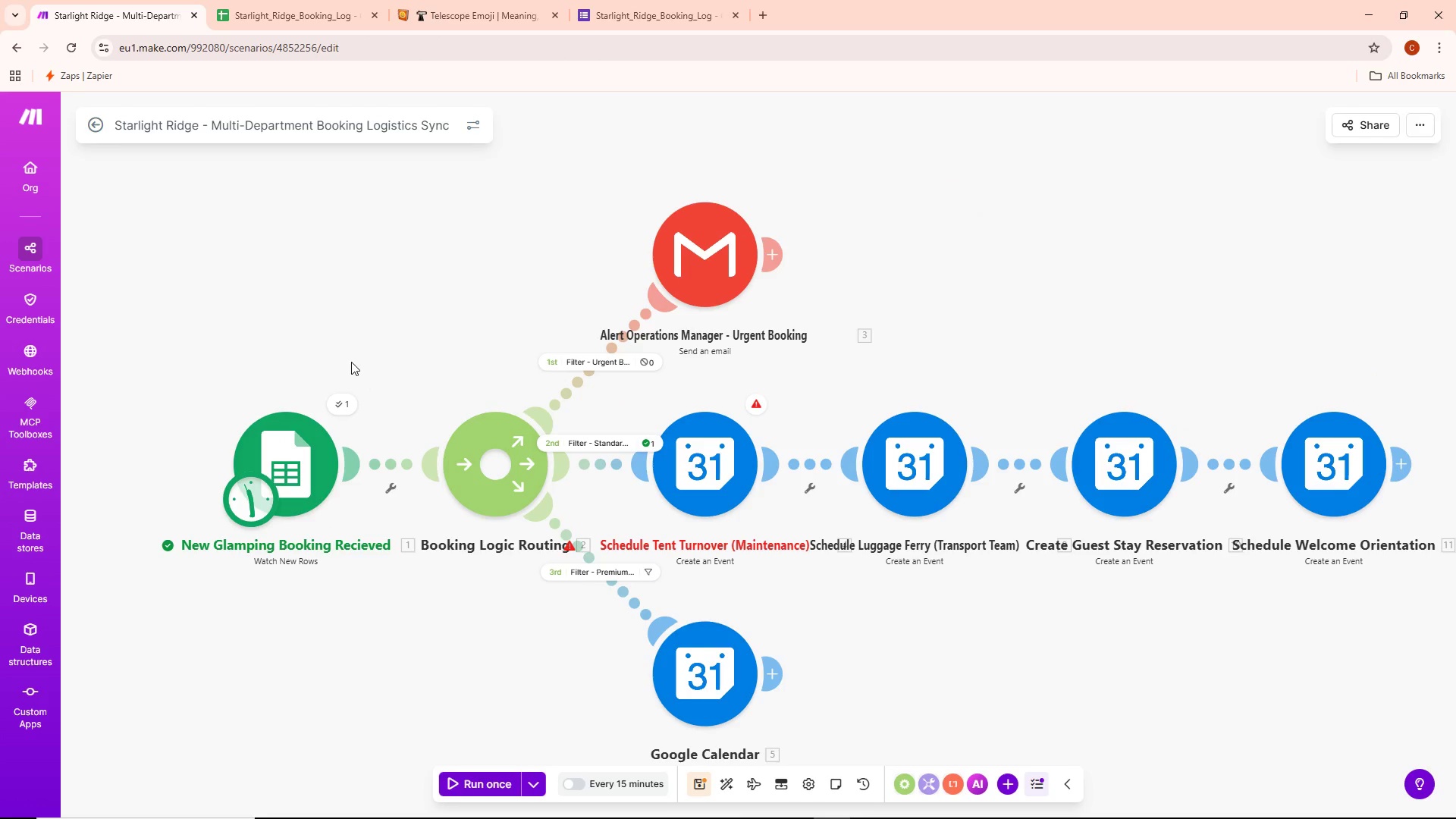 
left_click_drag(start_coordinate=[351, 362], to_coordinate=[324, 339])
 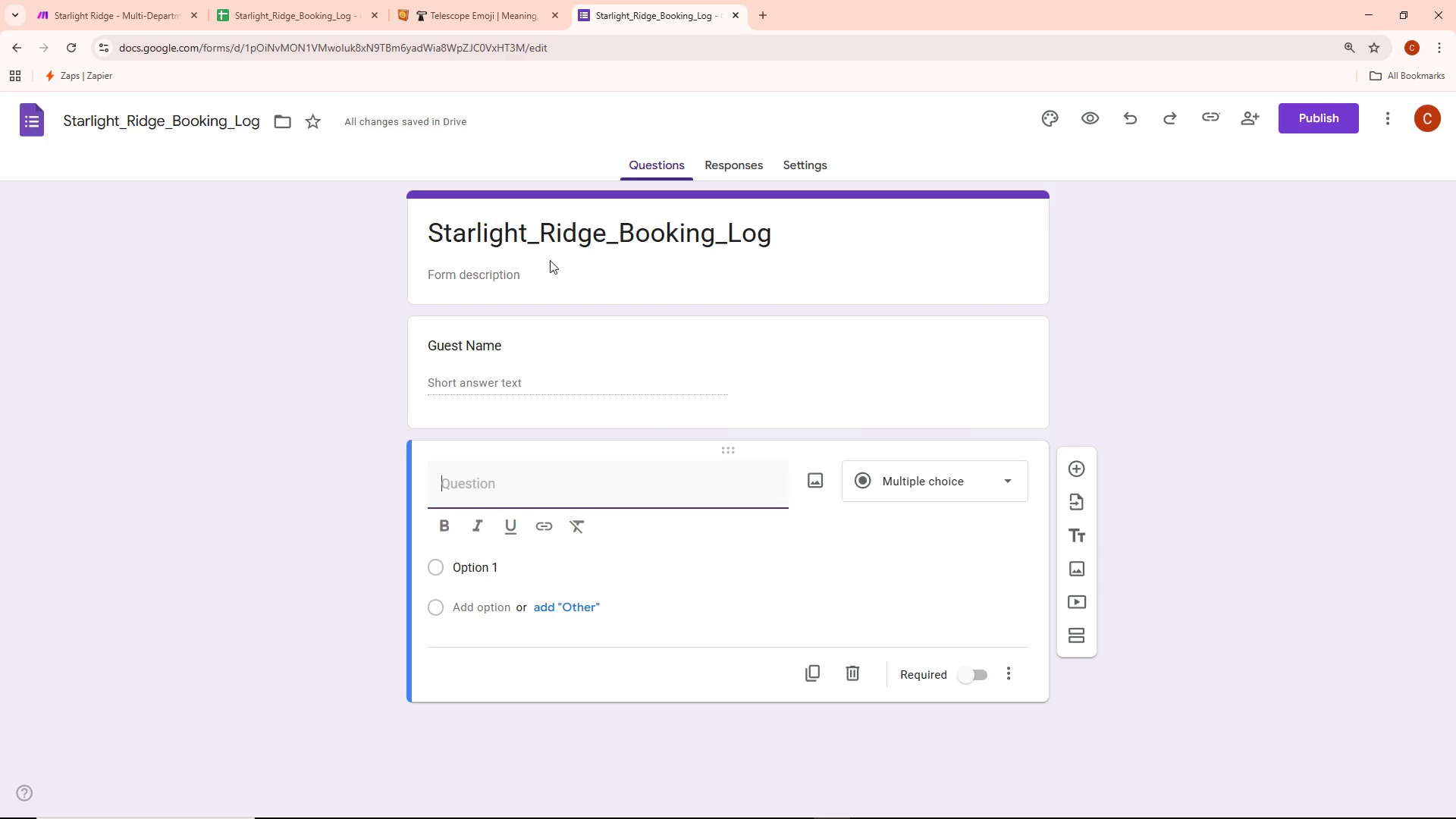 
left_click([315, 14])
 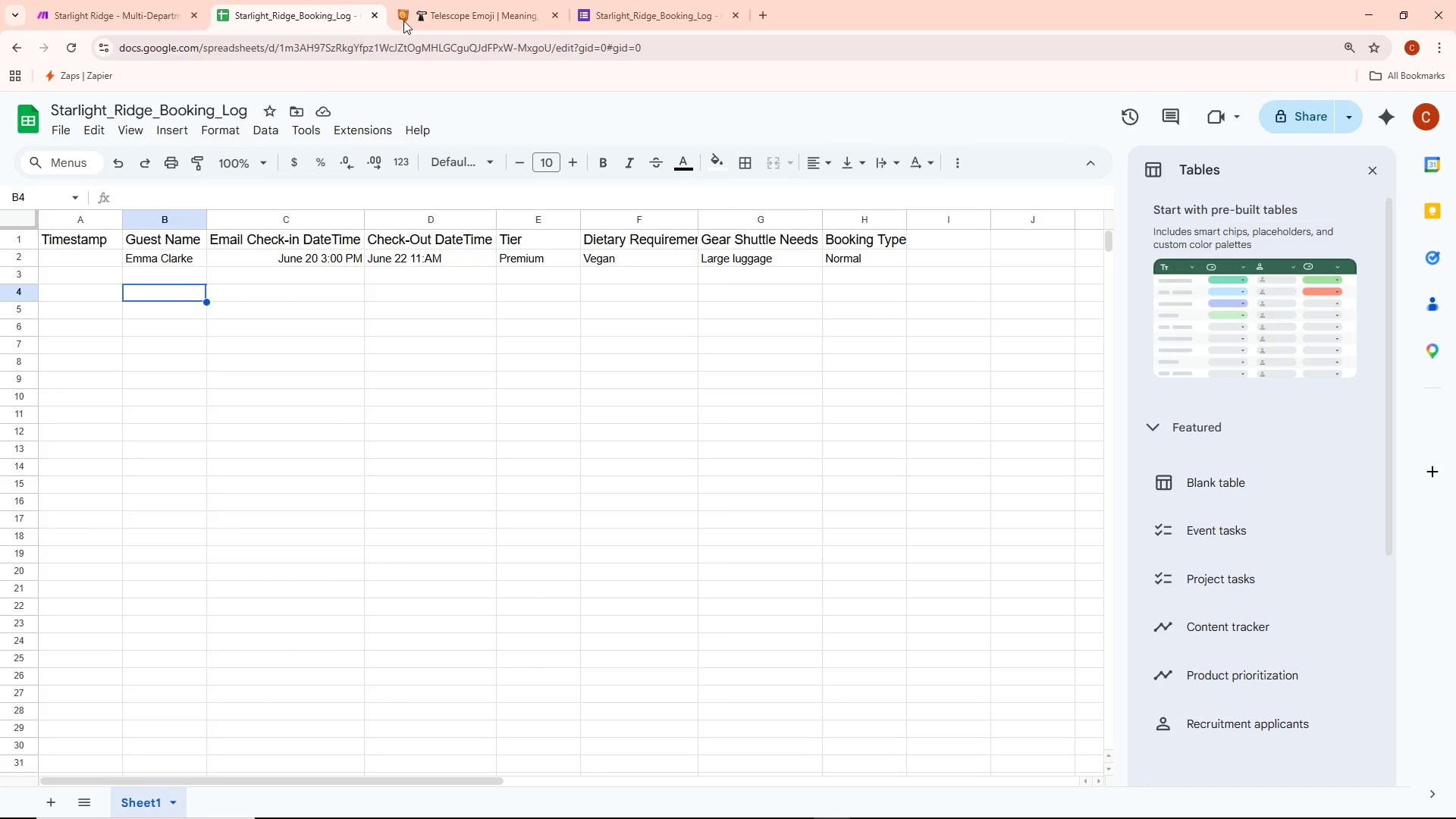 
mouse_move([642, 27])
 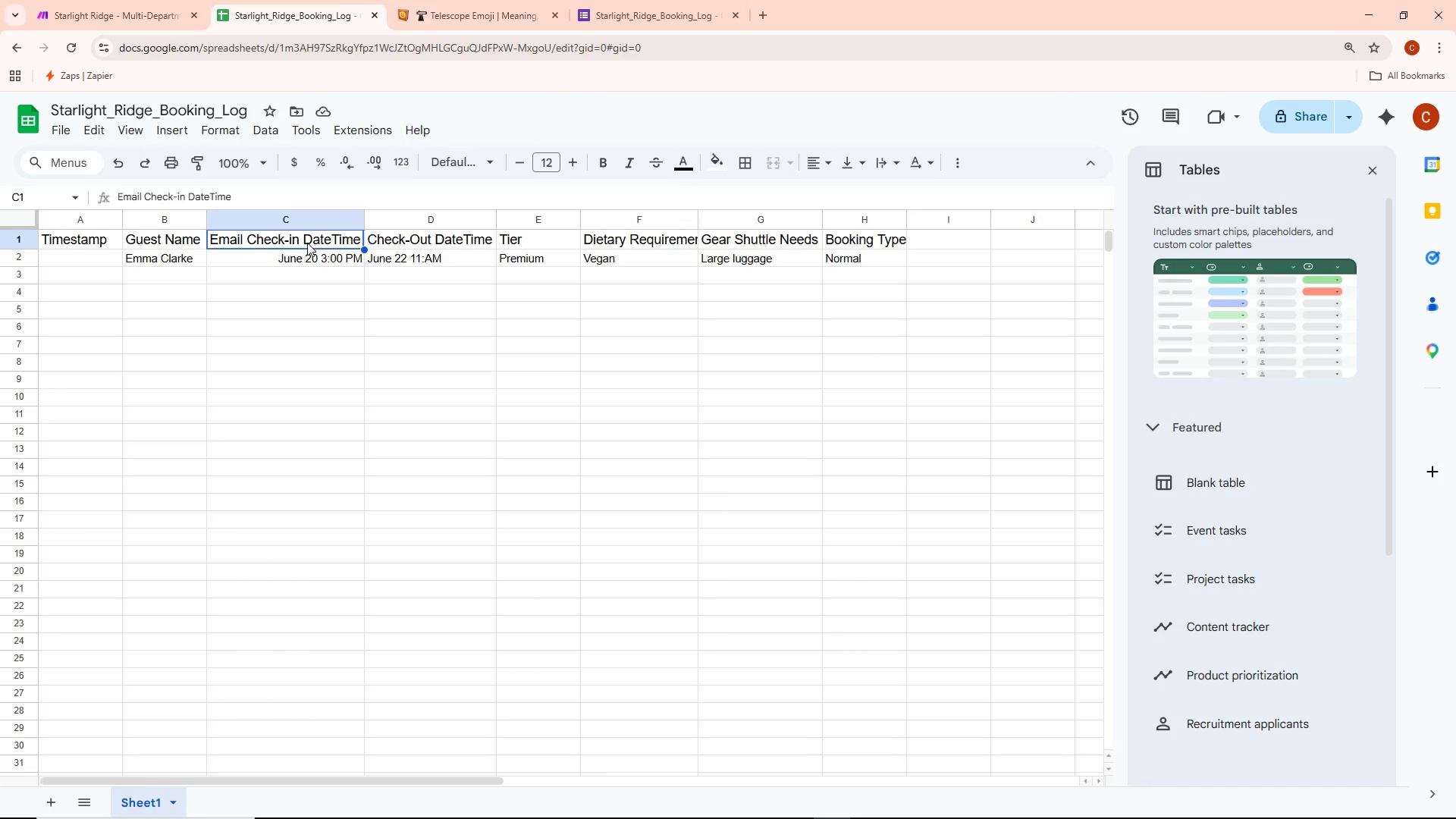 
triple_click([308, 242])
 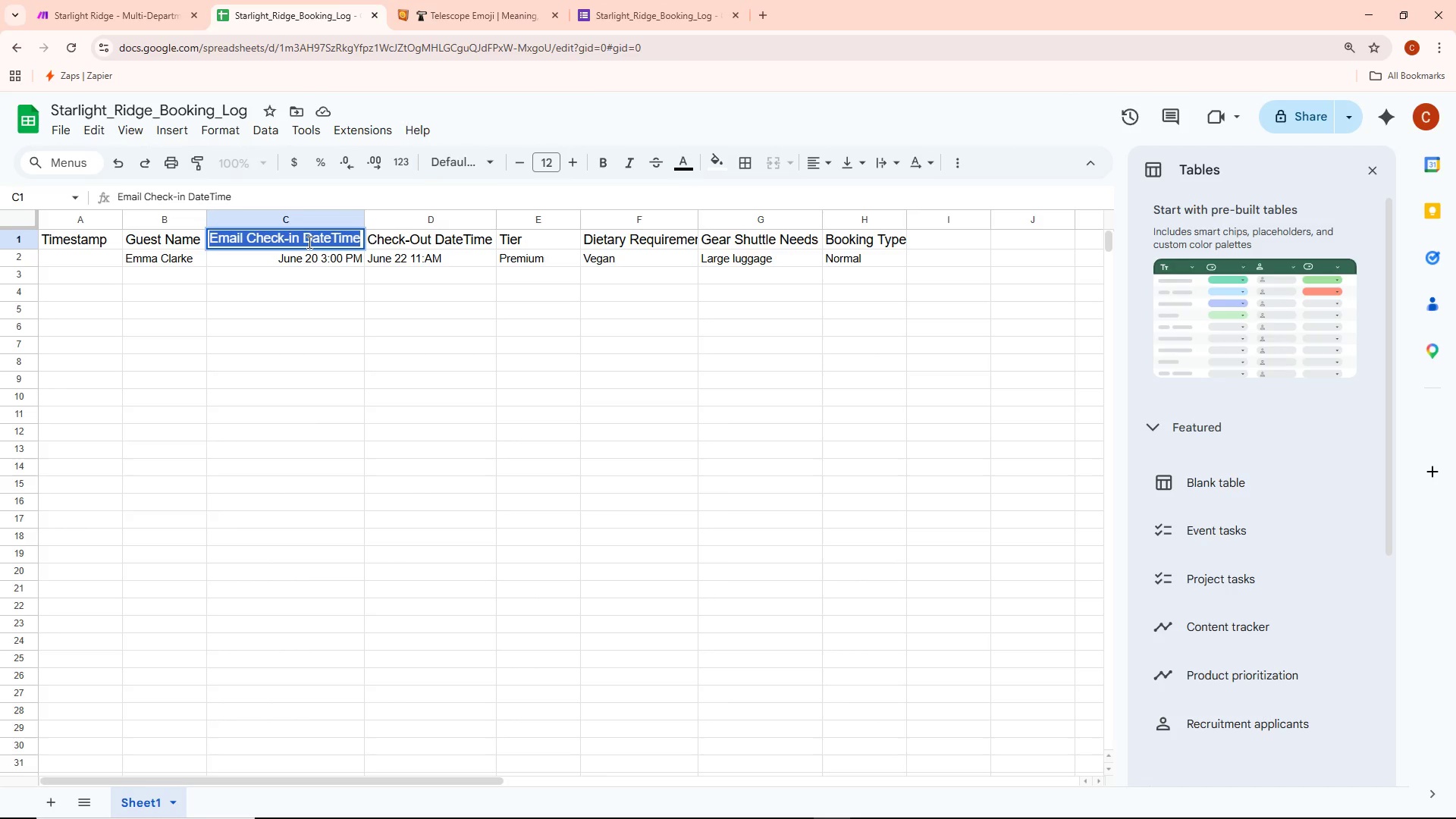 
triple_click([308, 242])
 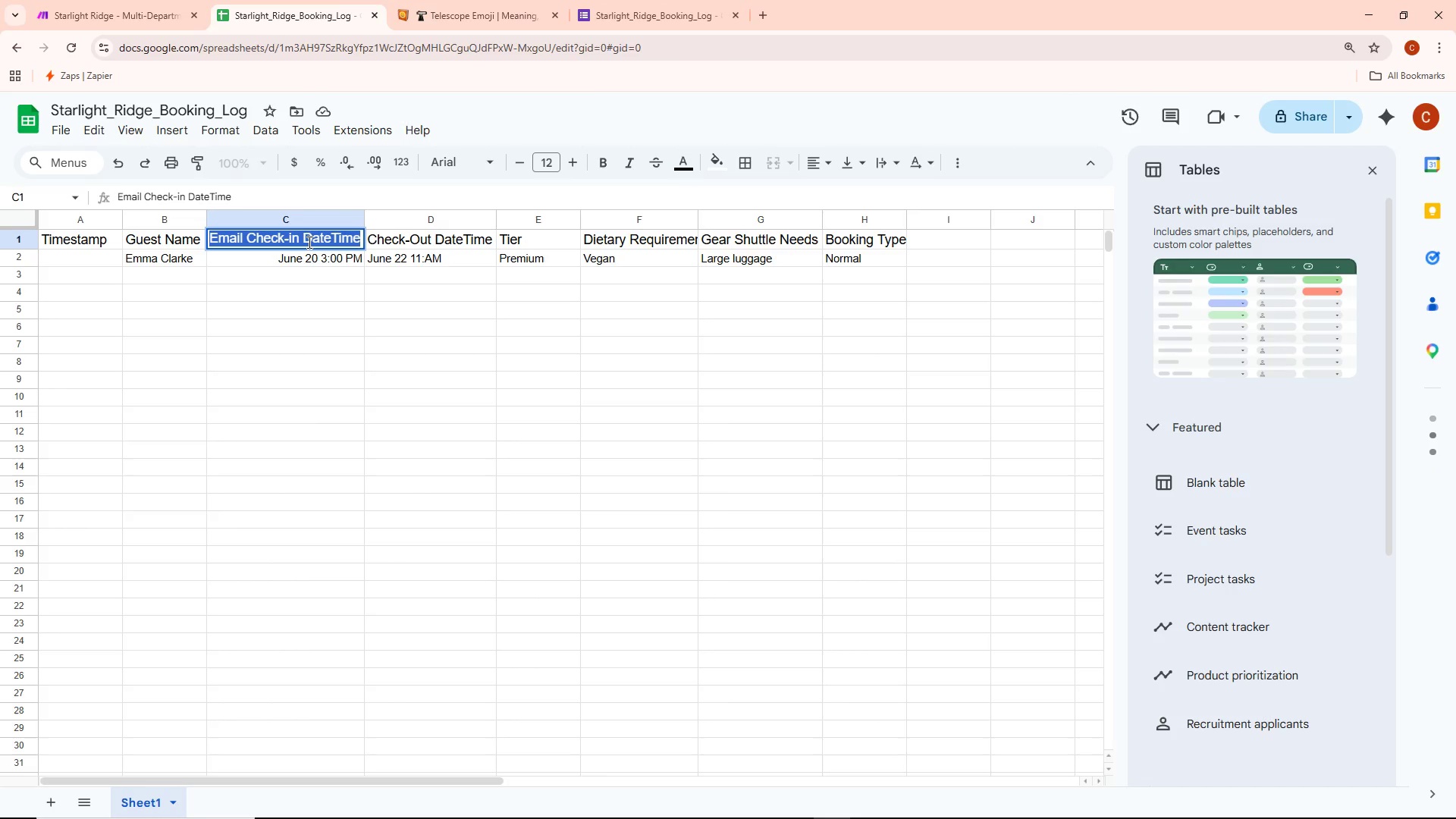 
key(Control+C)
 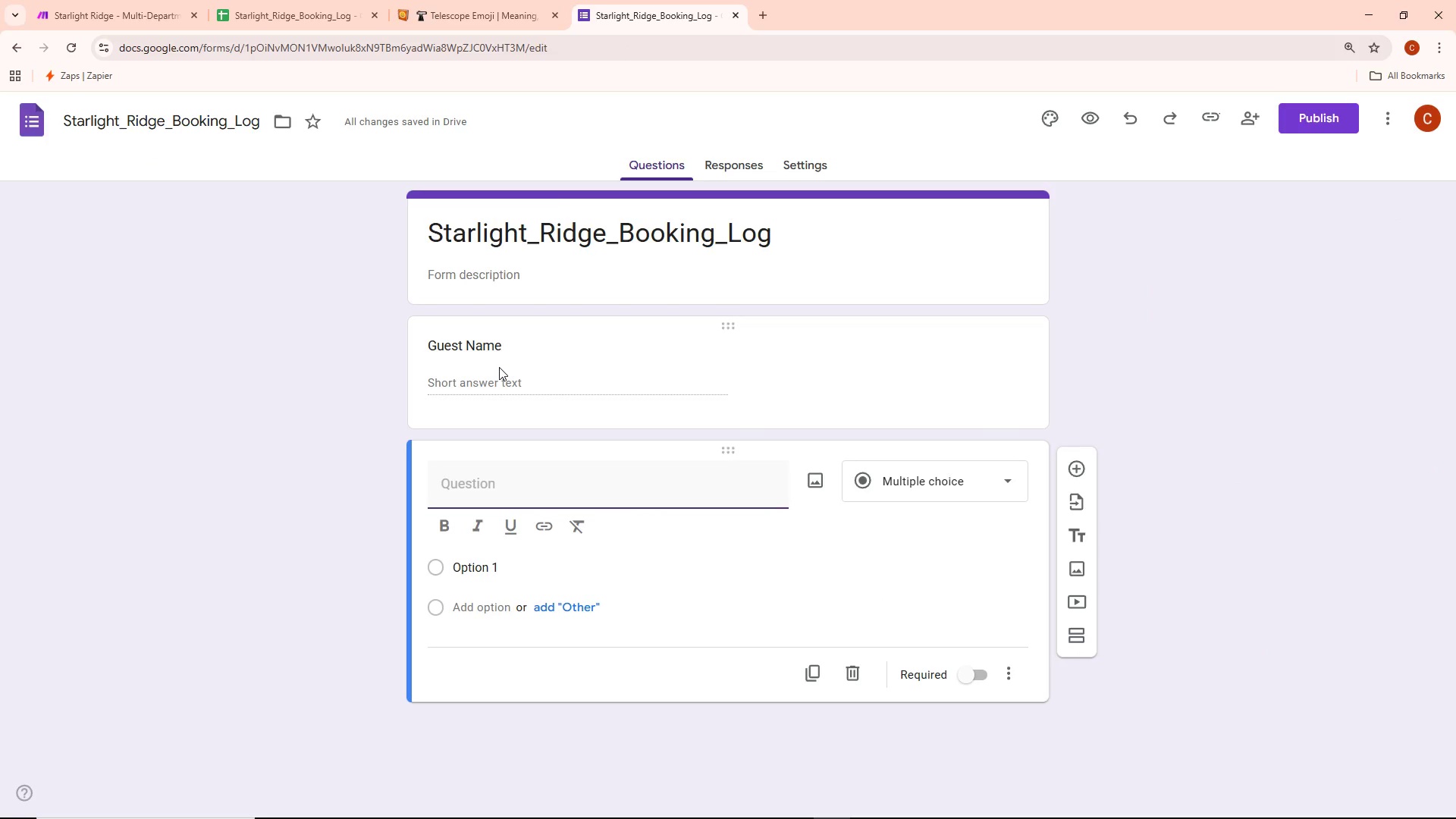 
key(Control+ControlLeft)
 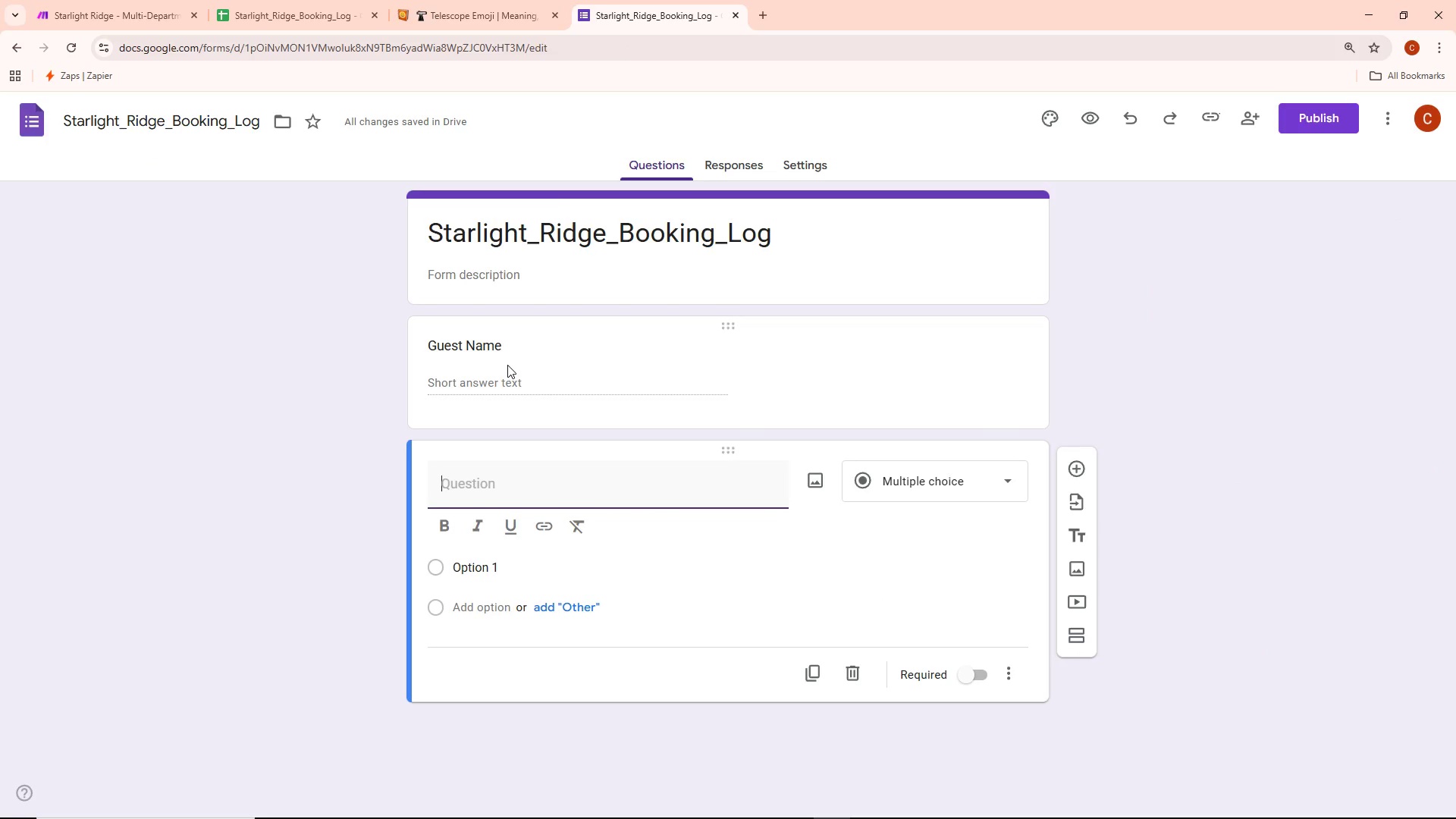 
key(Control+V)
 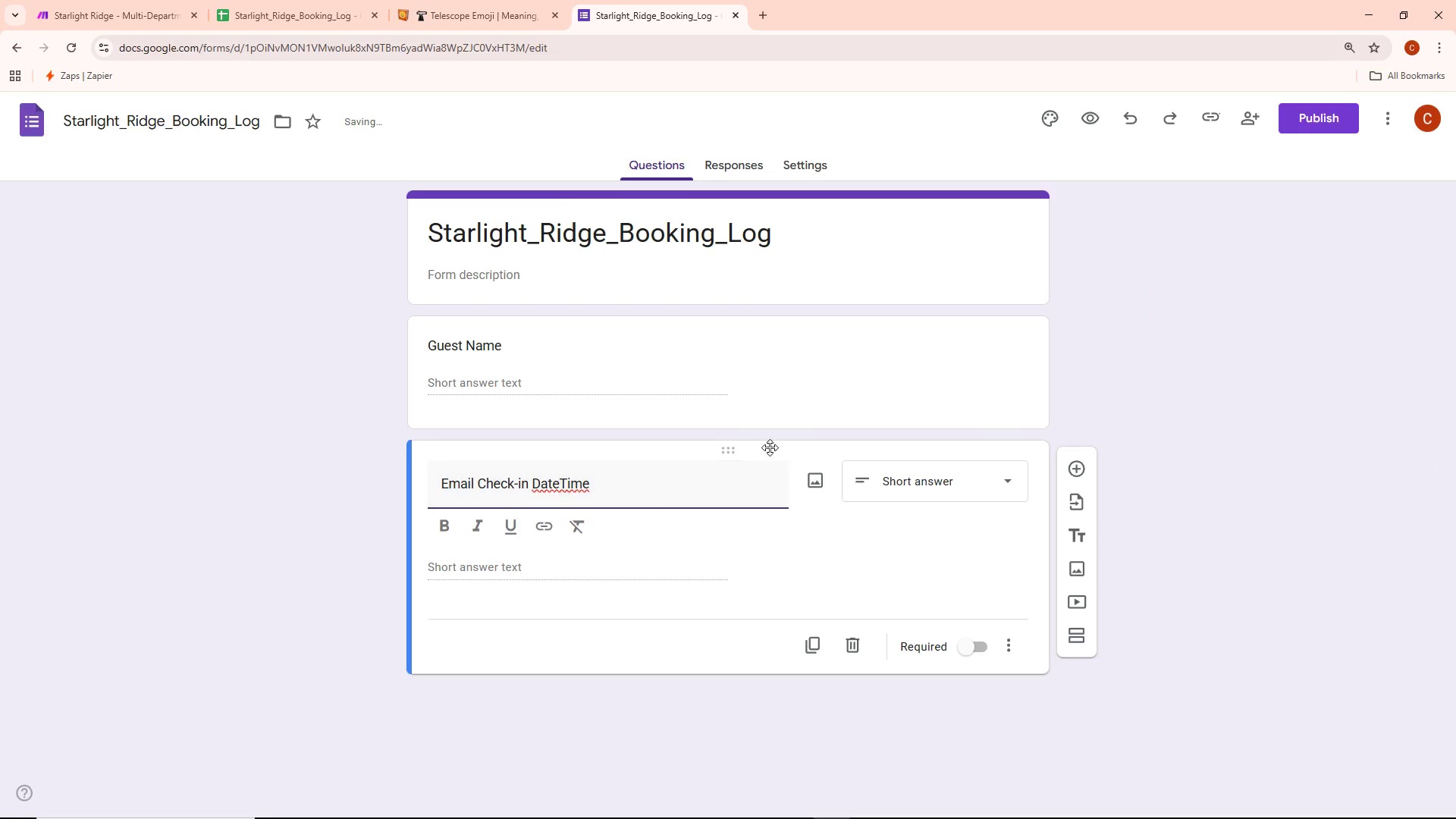 
left_click([783, 443])
 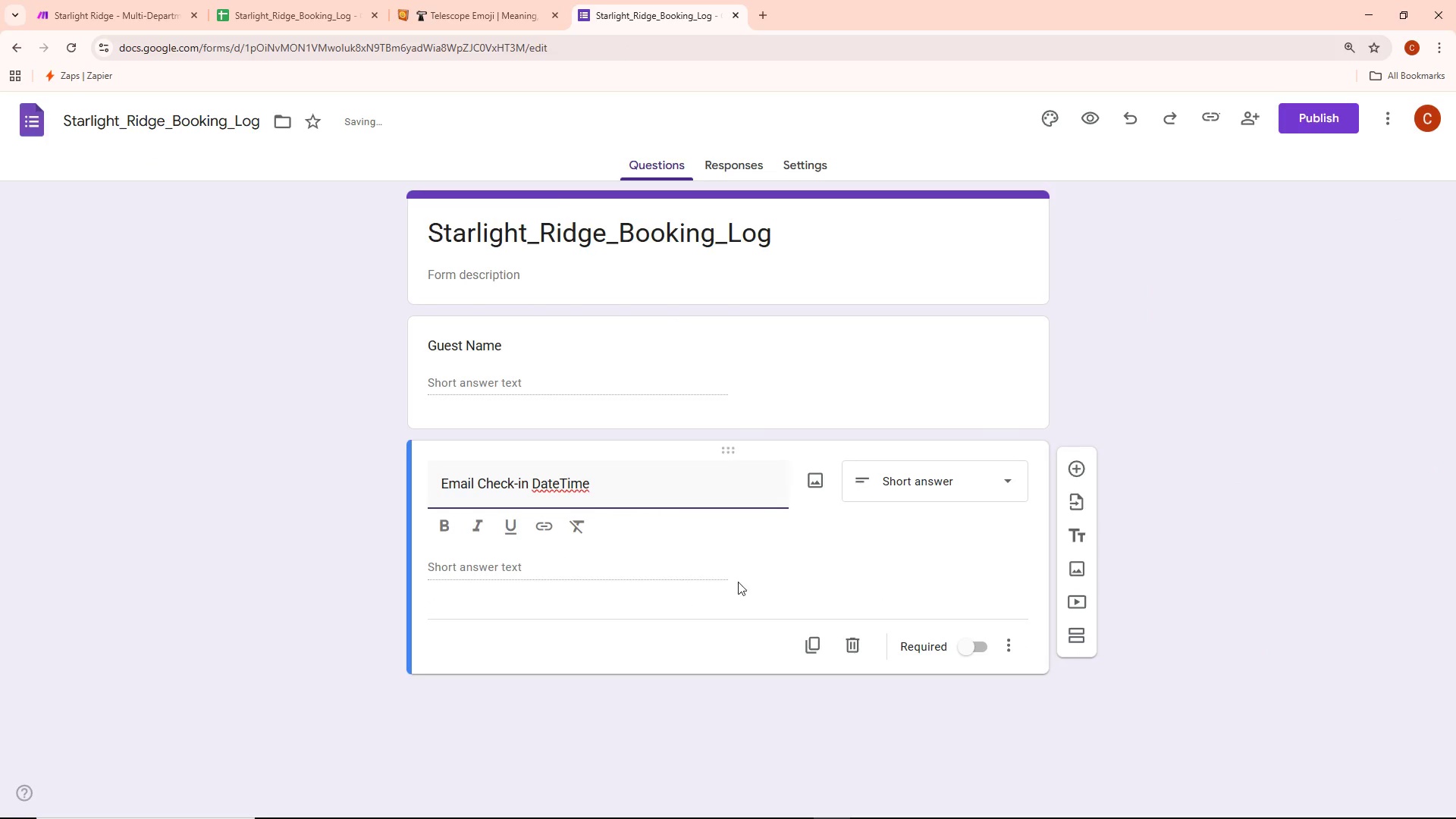 
left_click([845, 570])
 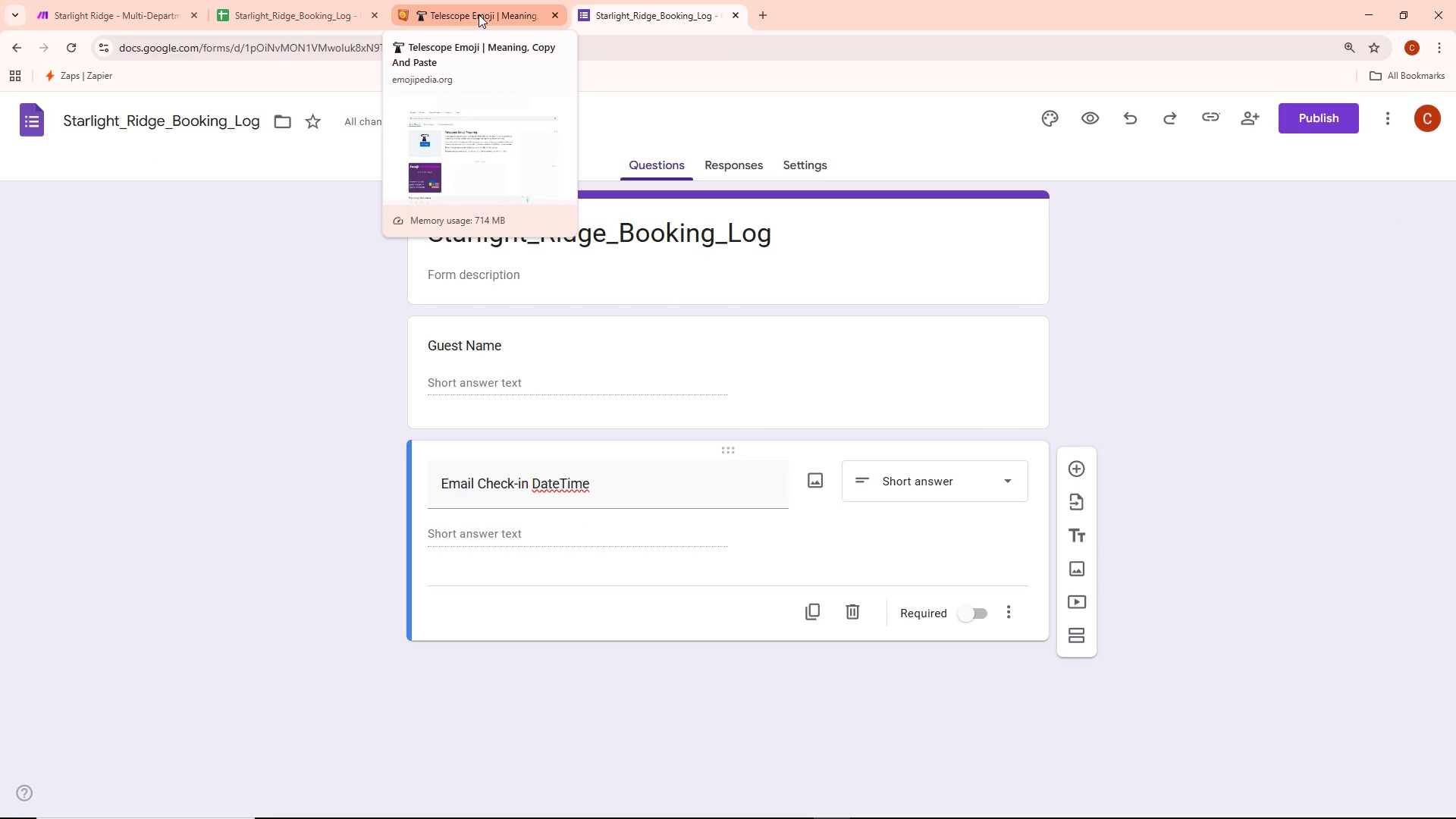 
wait(21.95)
 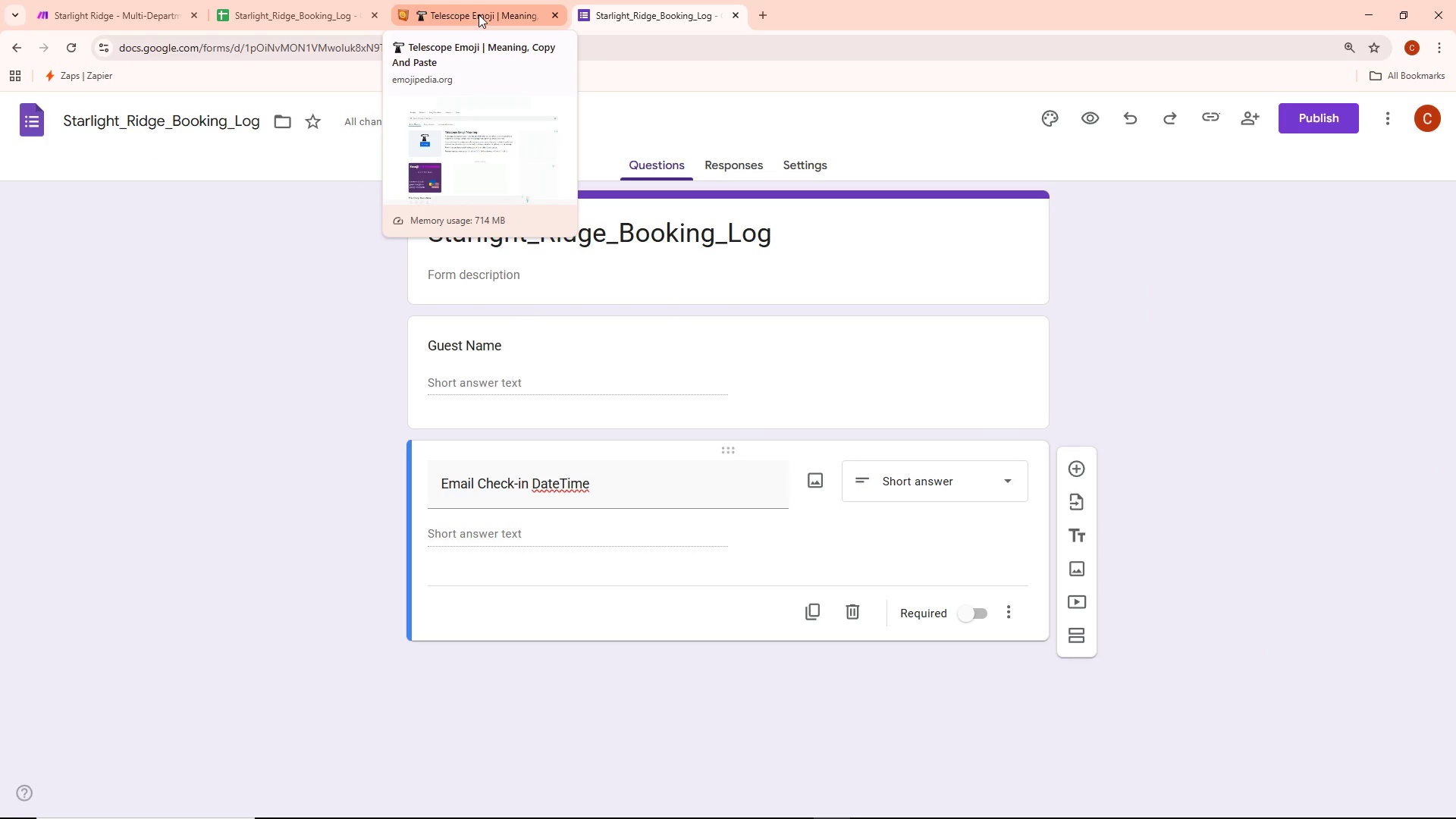 
left_click([516, 381])
 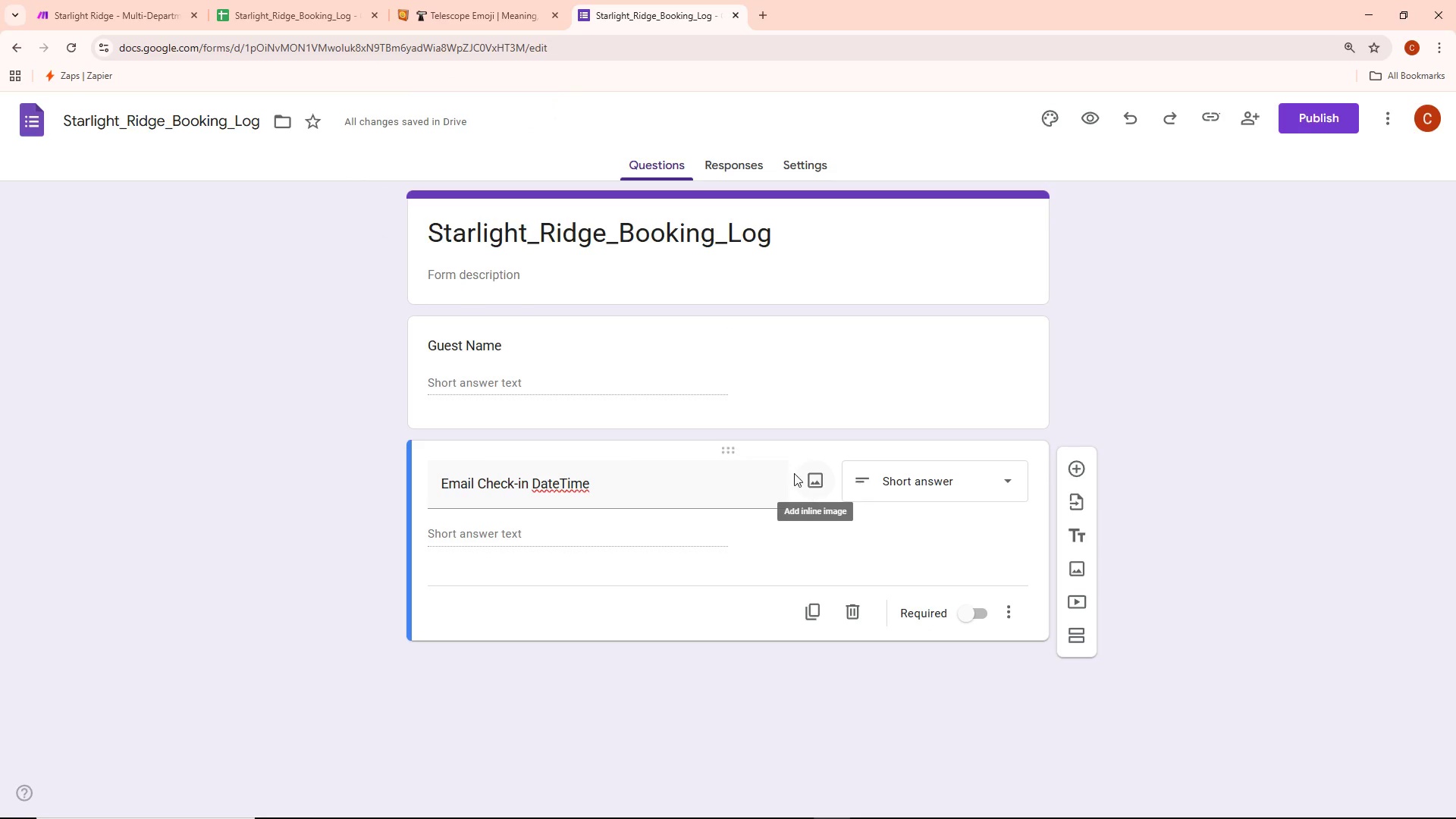 
left_click([994, 486])
 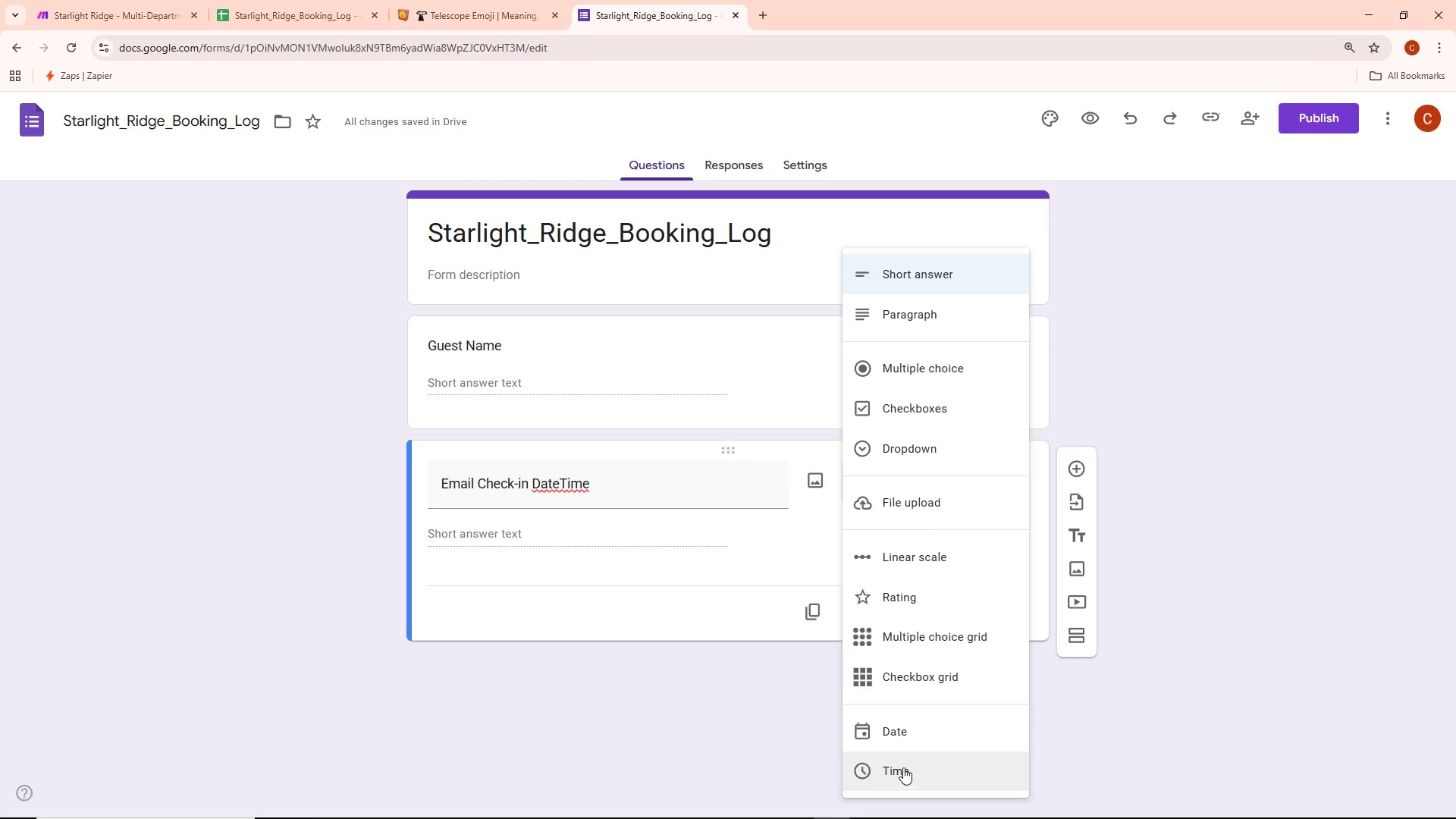 
left_click([902, 734])
 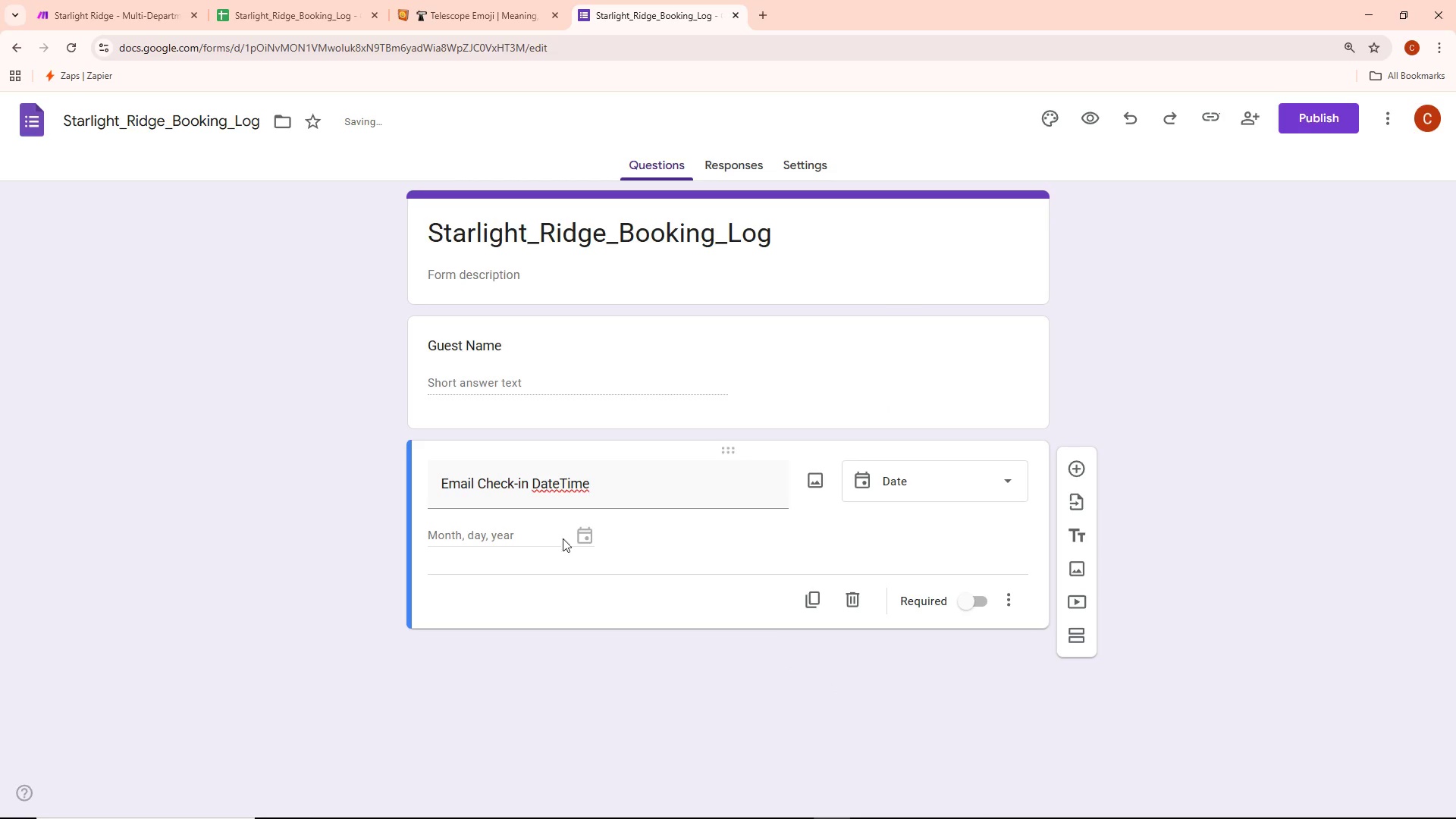 
left_click([576, 538])
 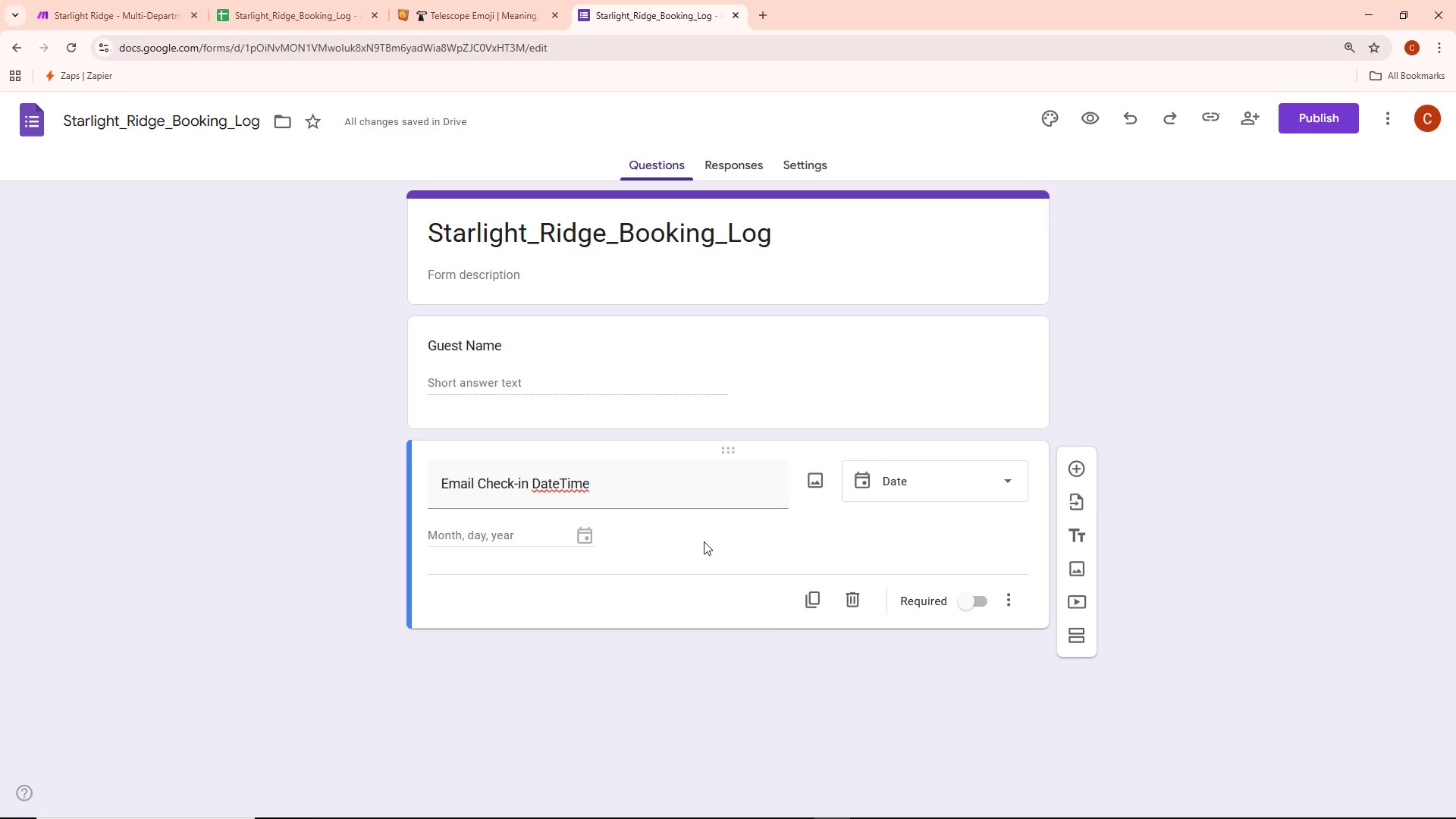 
left_click([900, 478])
 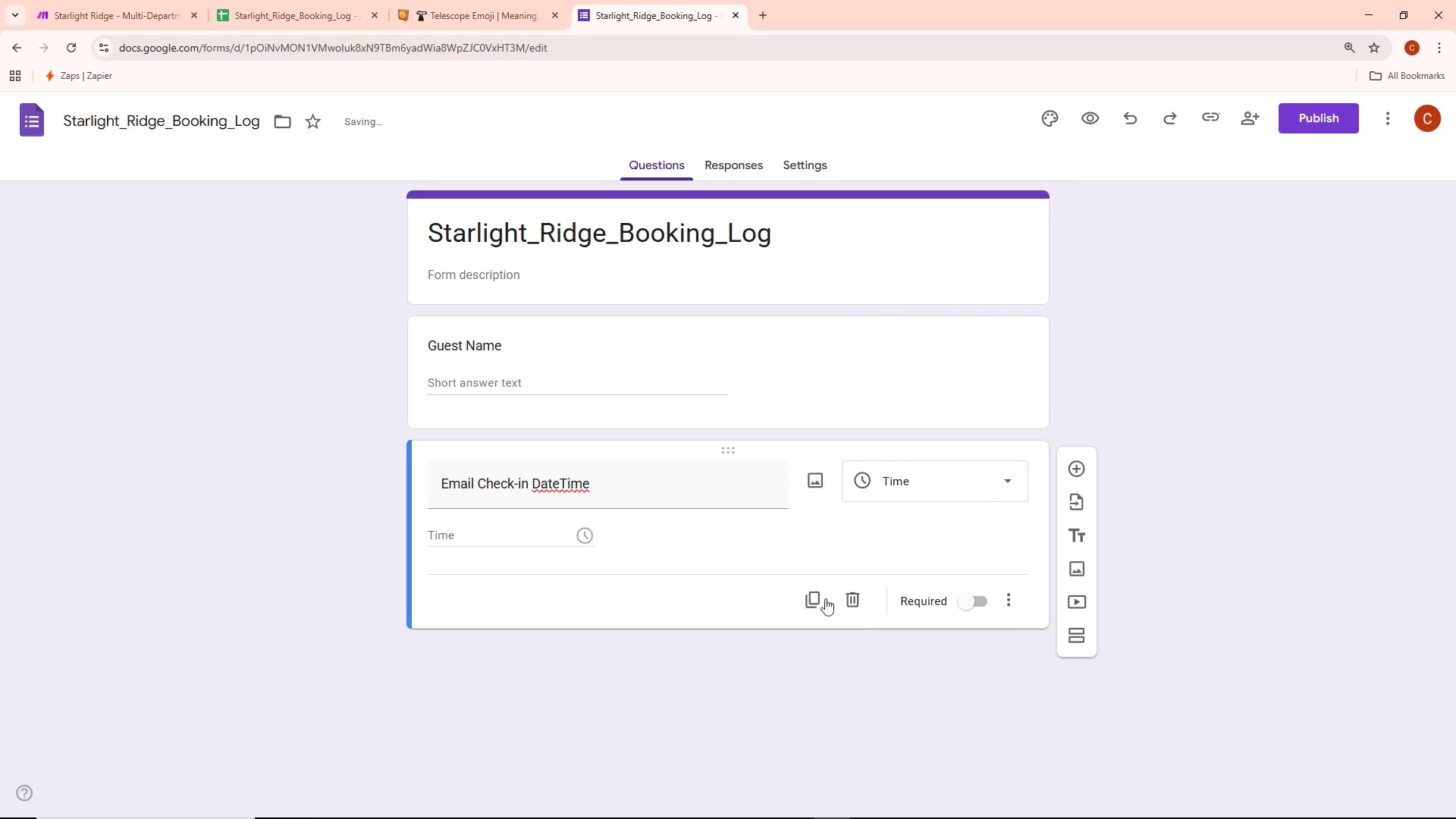 
left_click([545, 539])
 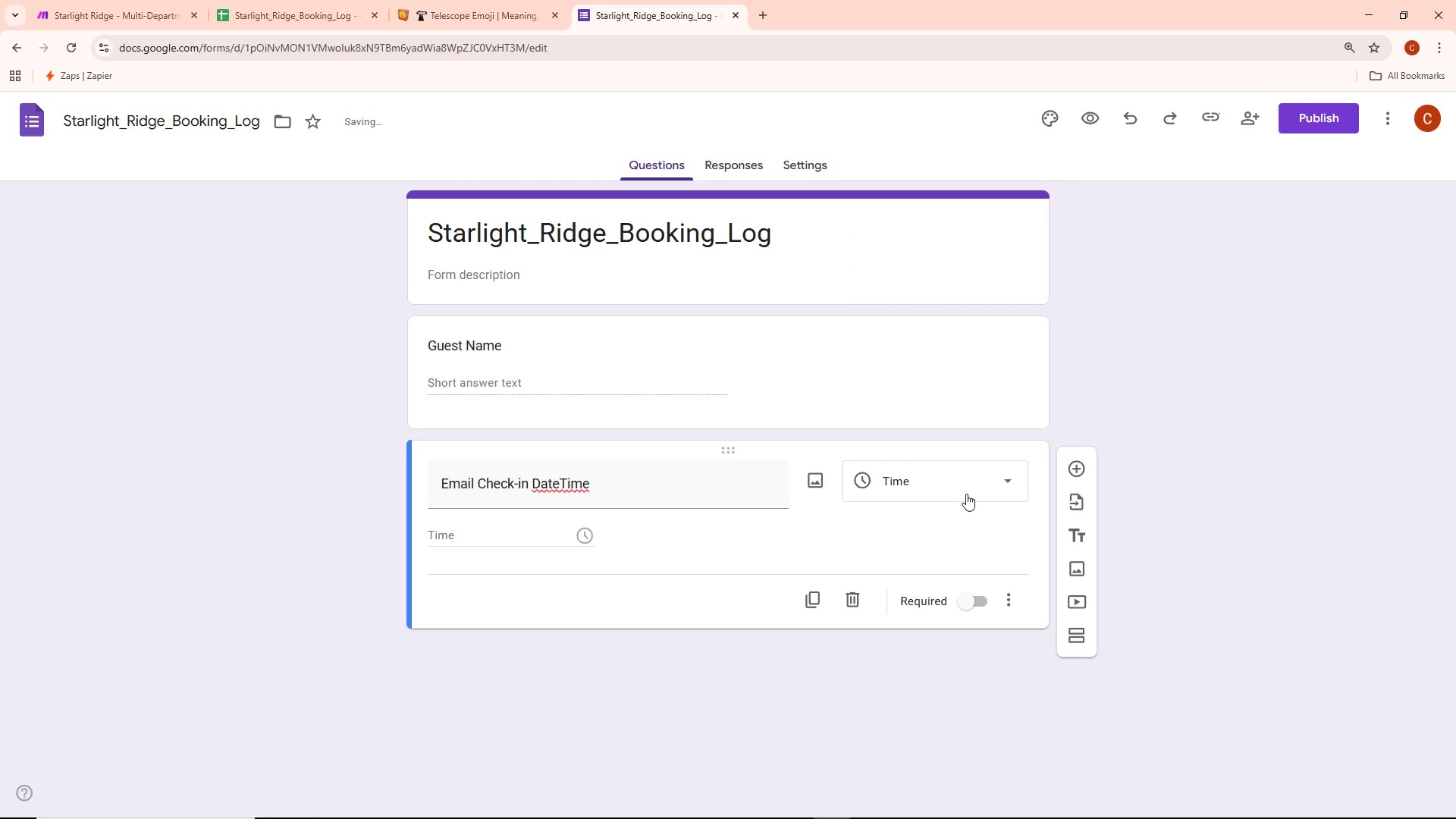 
left_click([967, 494])
 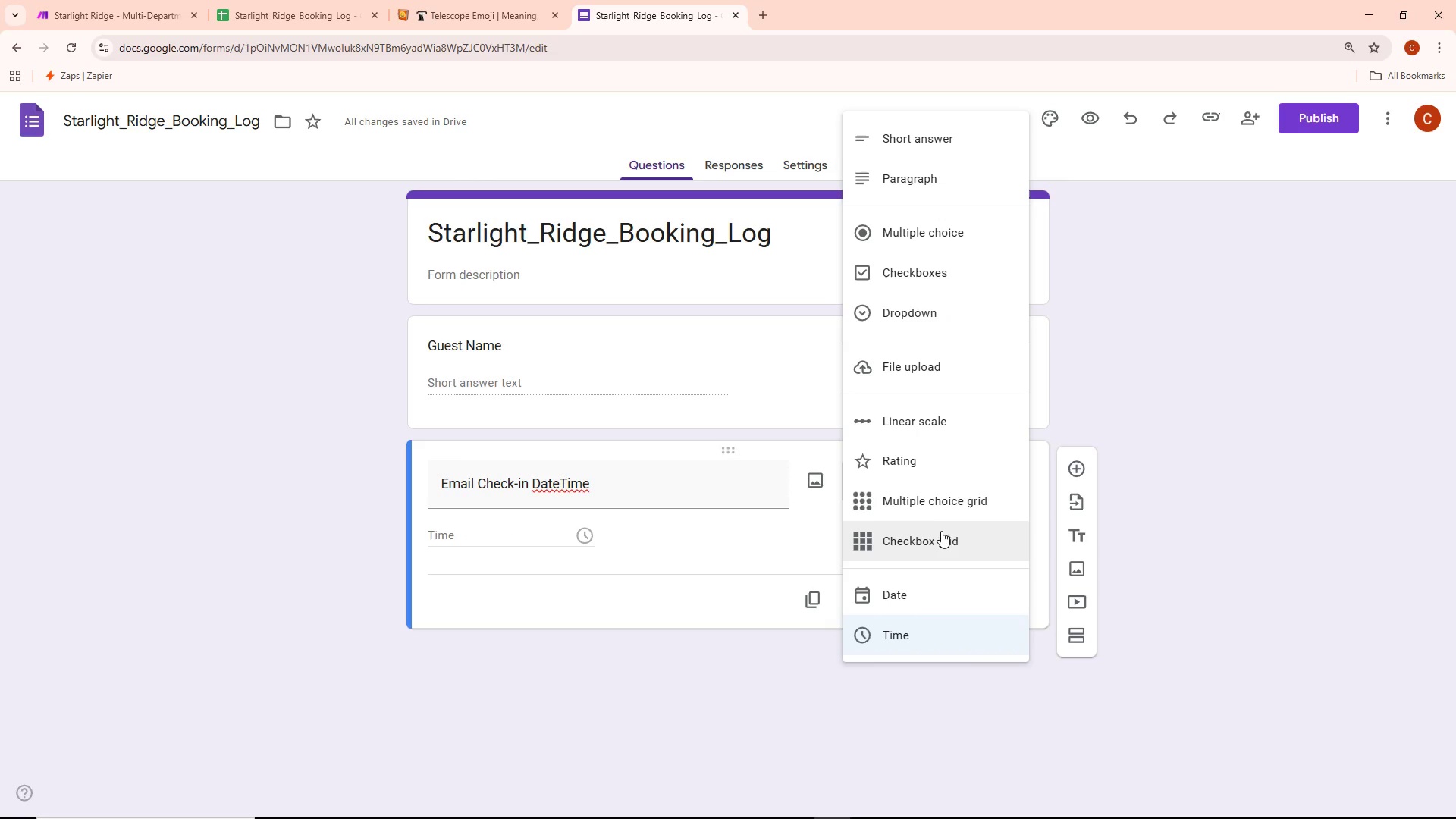 
left_click([913, 586])
 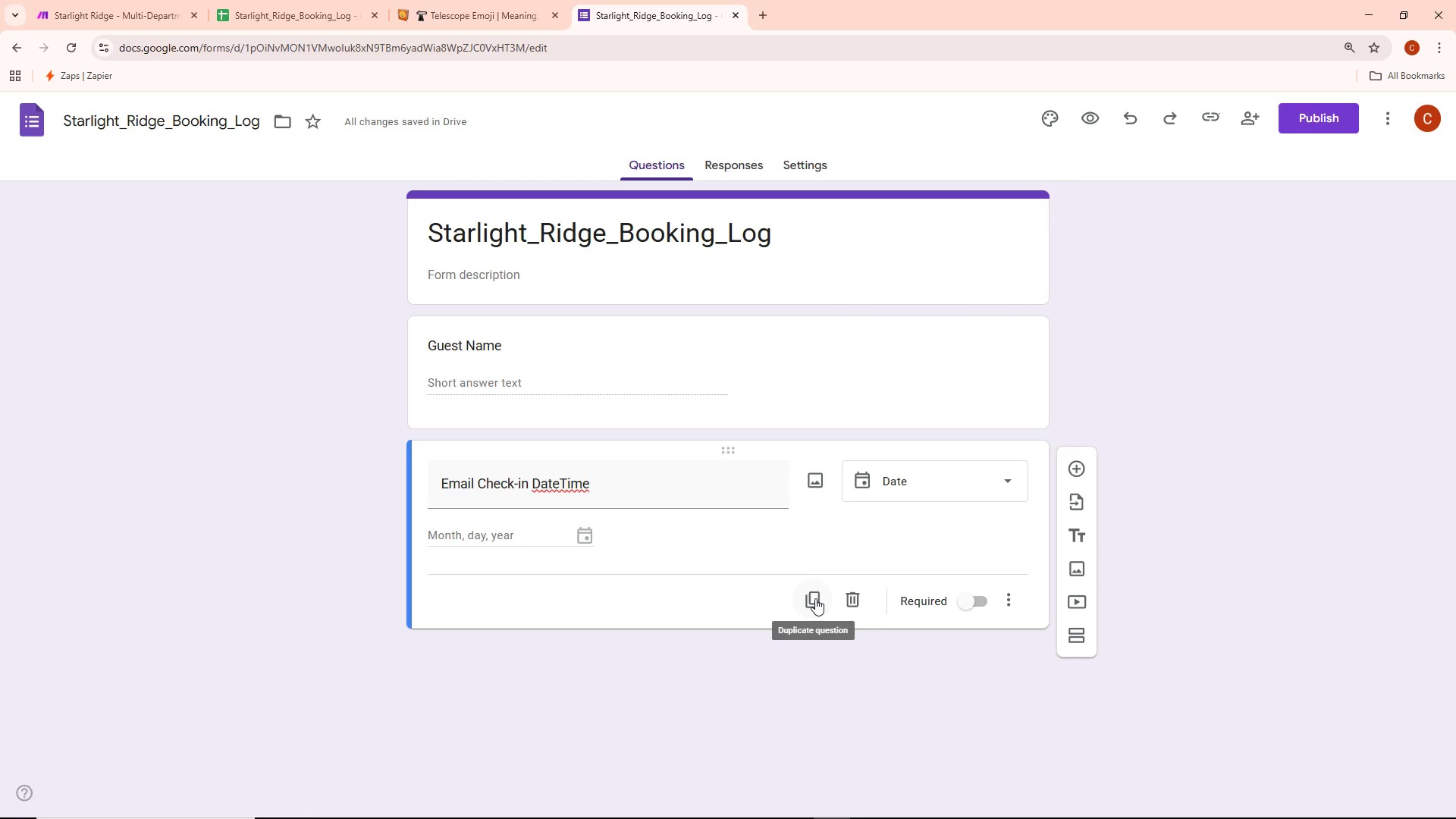 
left_click([815, 598])
 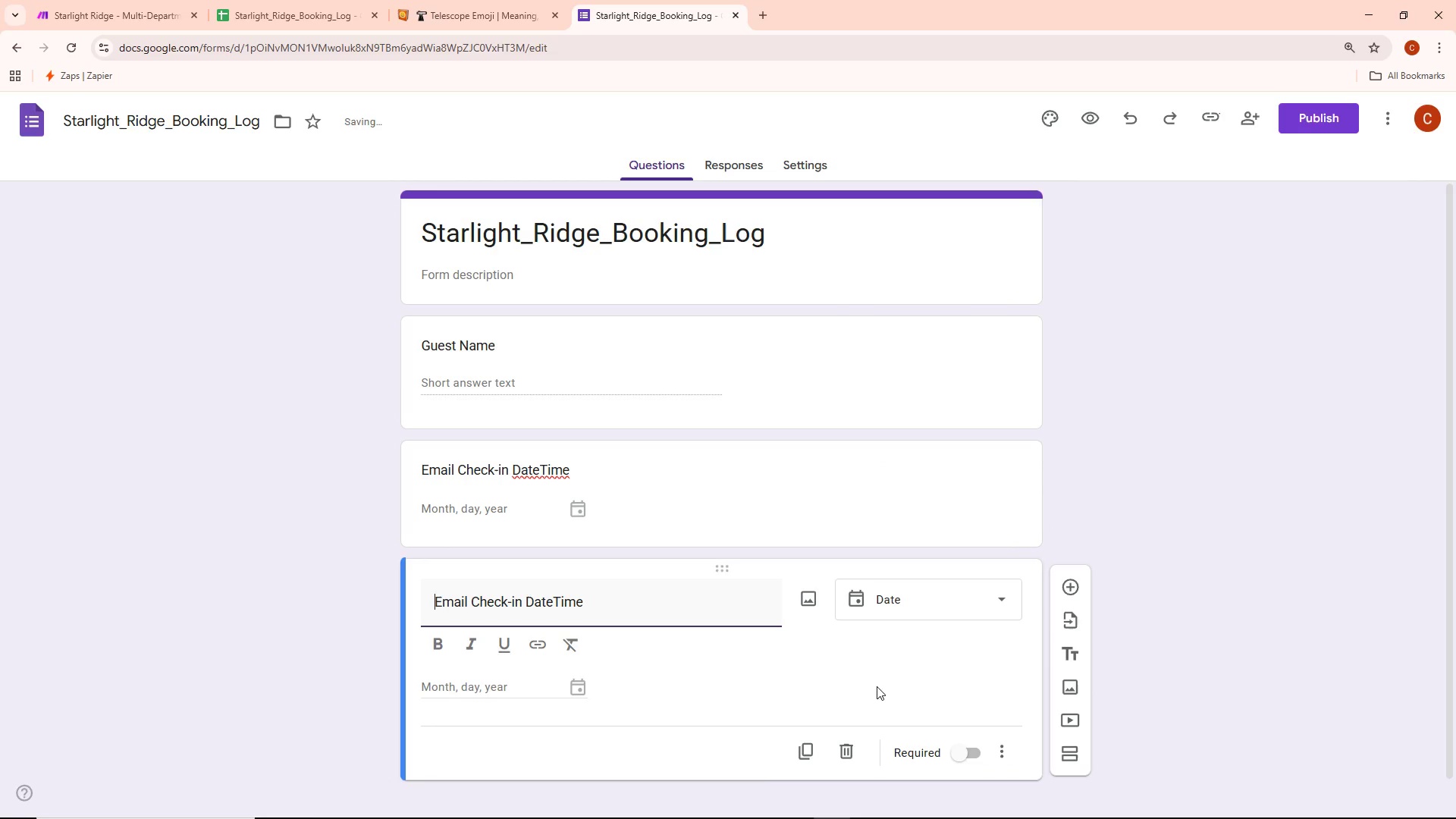 
left_click([843, 750])
 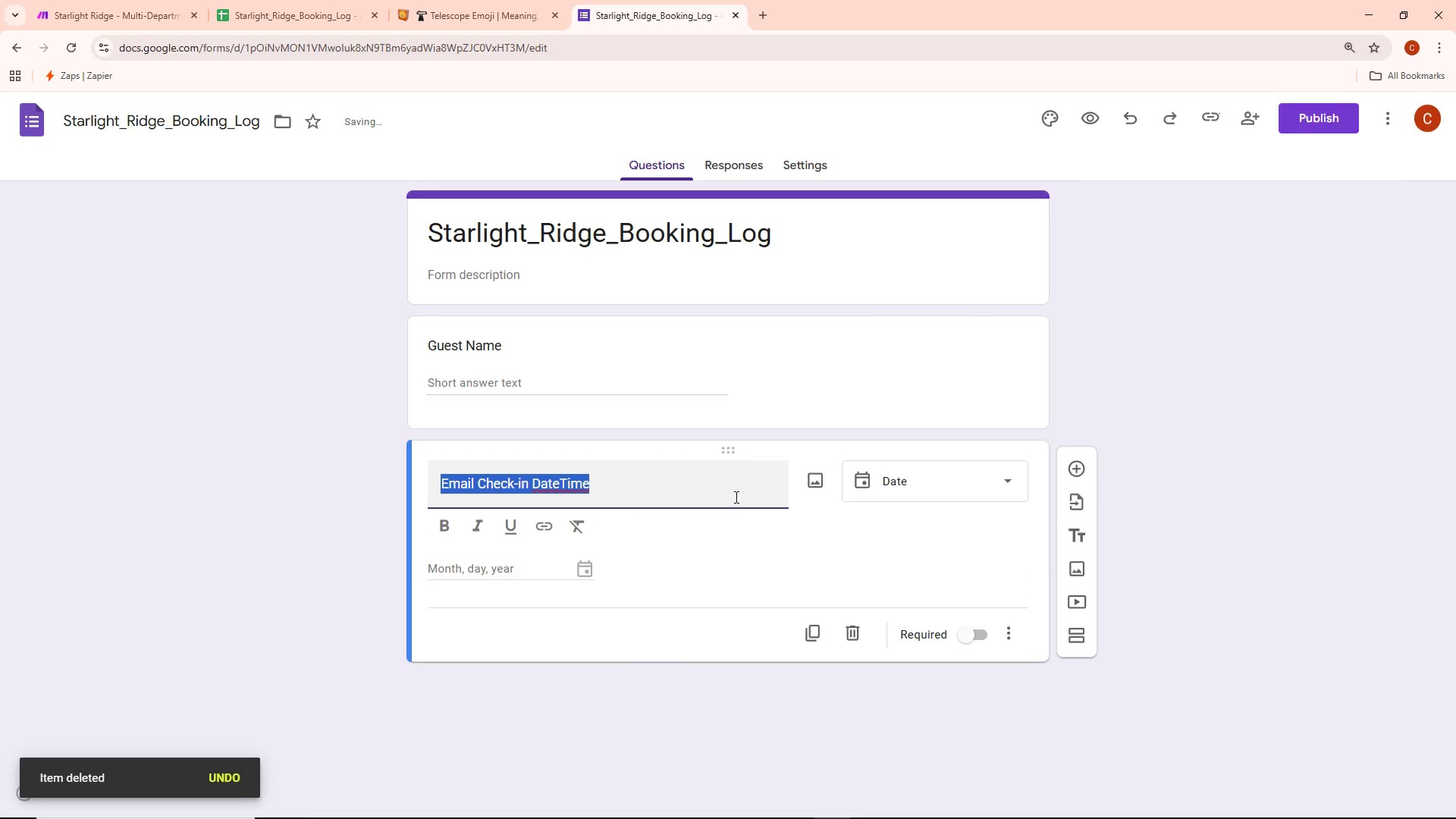 
left_click([723, 576])
 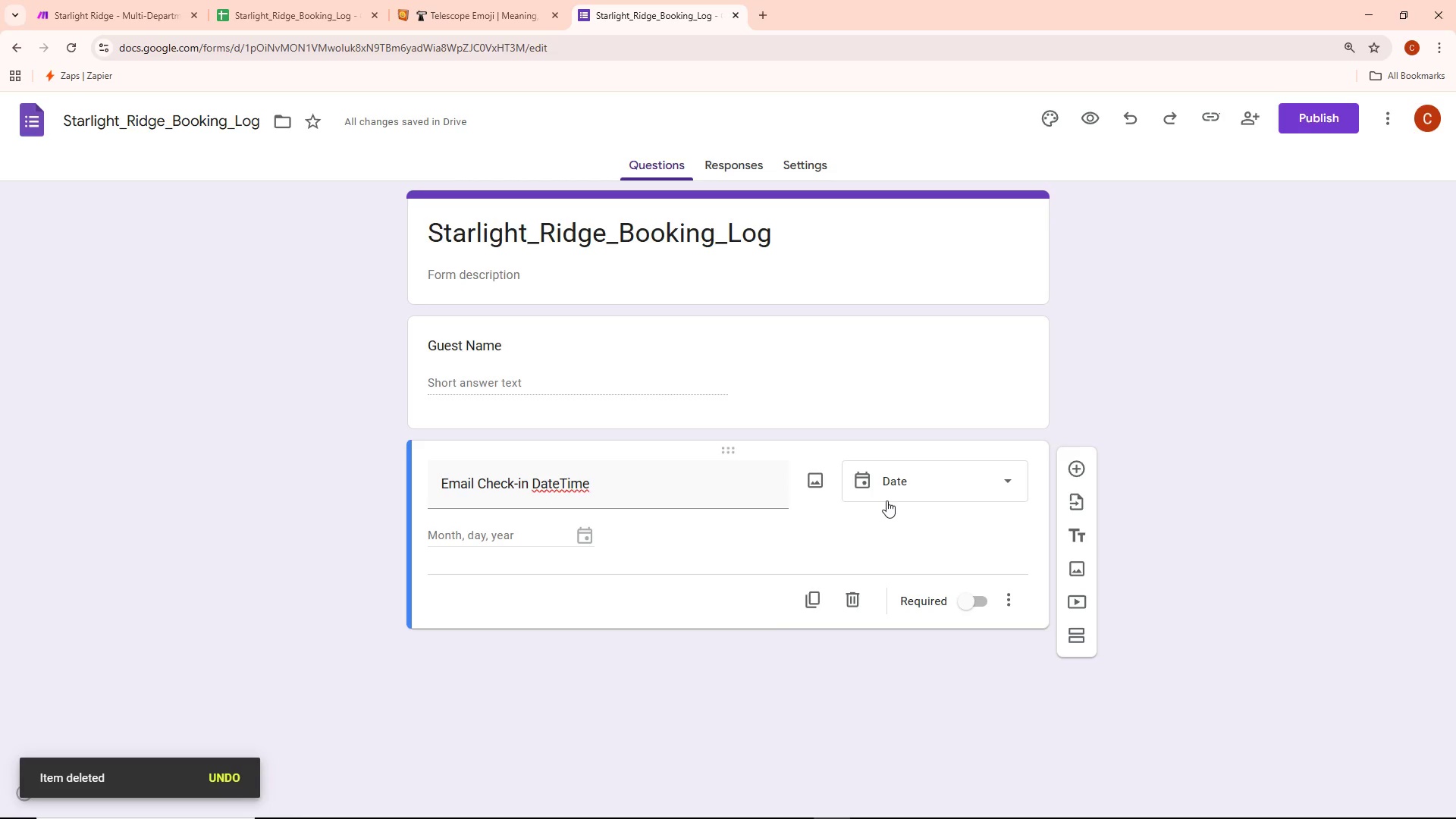 
mouse_move([848, 476])
 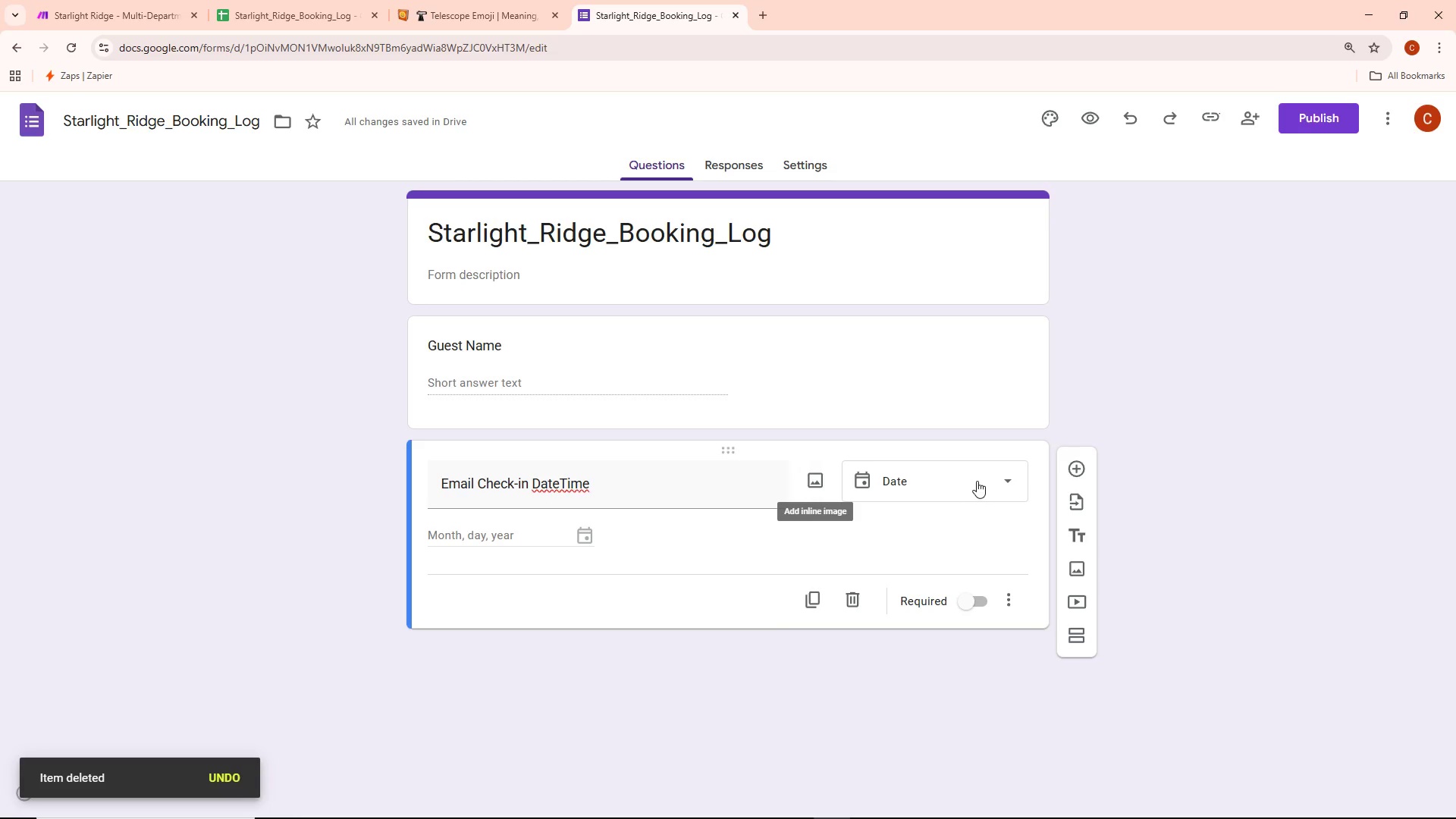 
left_click([977, 481])
 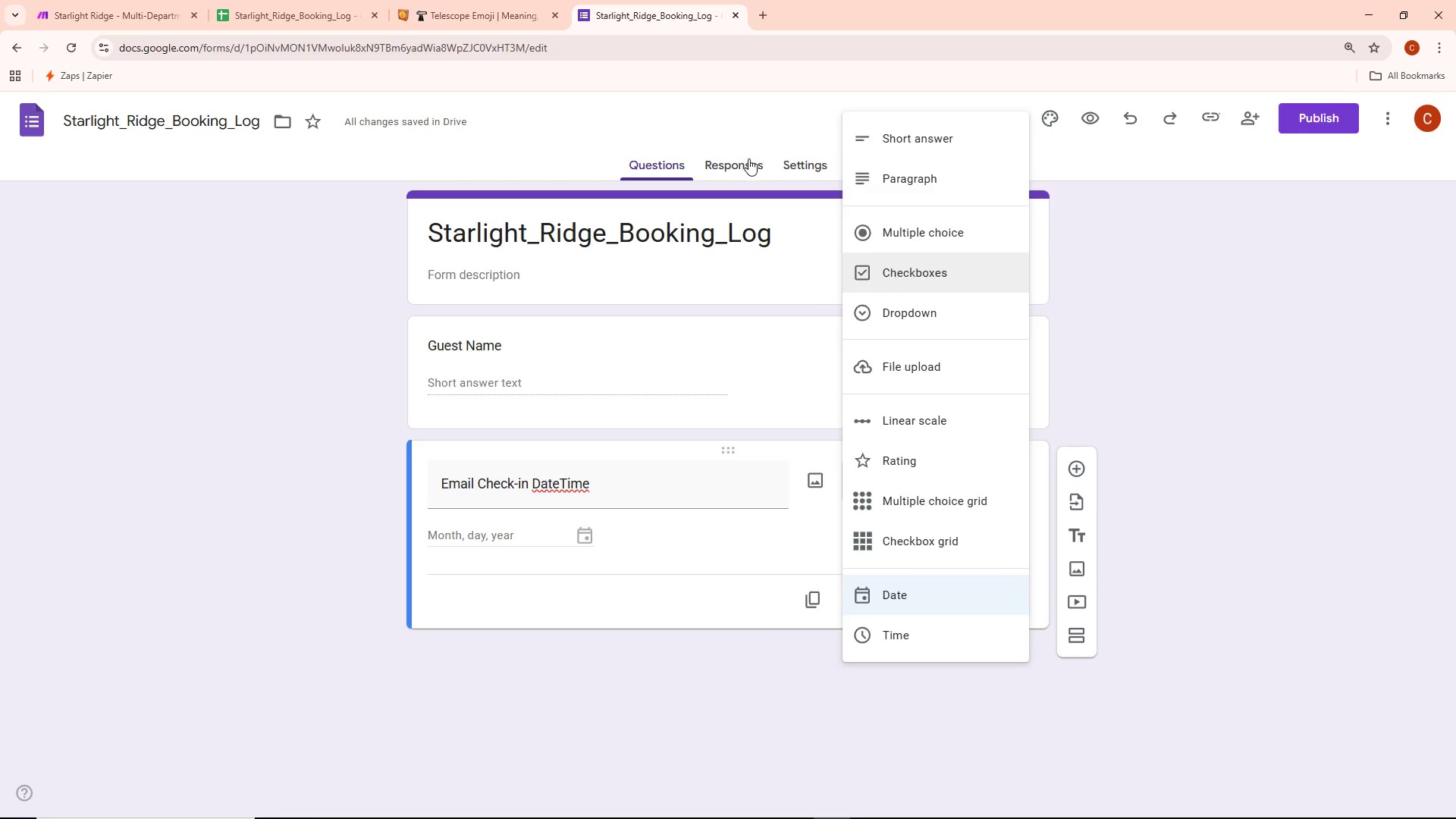 
wait(5.25)
 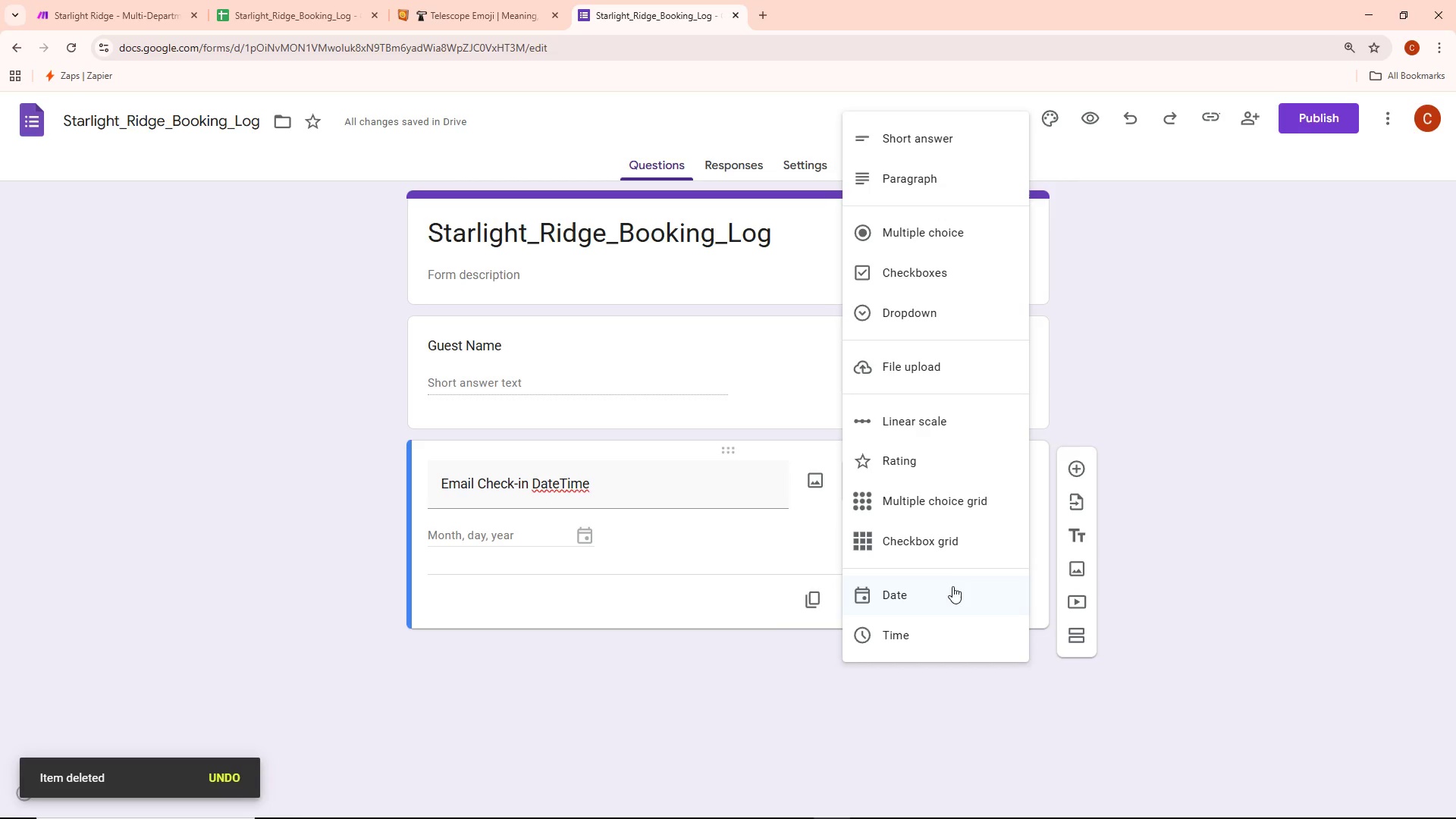 
scroll: coordinate [713, 520], scroll_direction: down, amount: 3.0
 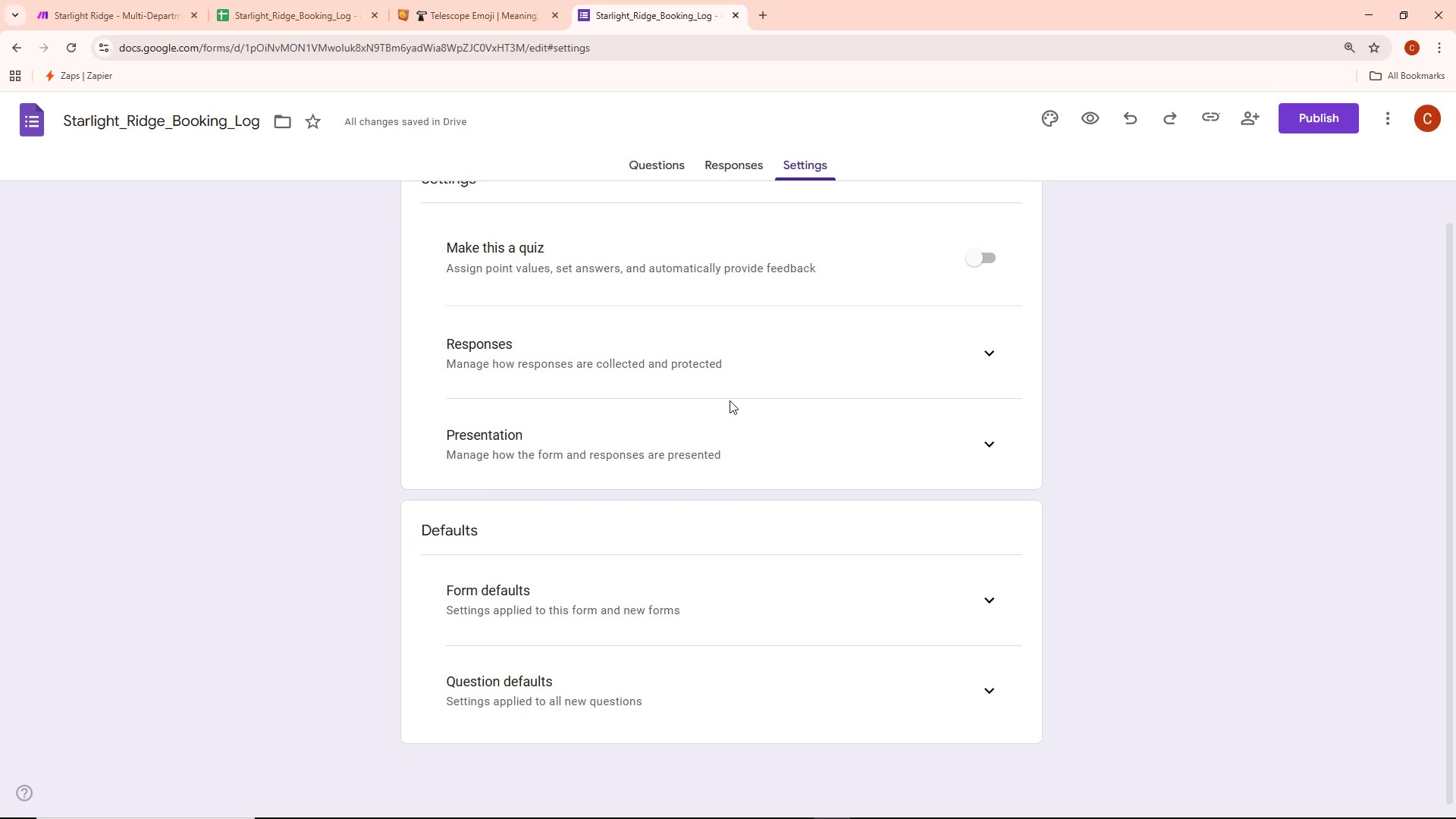 
scroll: coordinate [712, 363], scroll_direction: up, amount: 3.0
 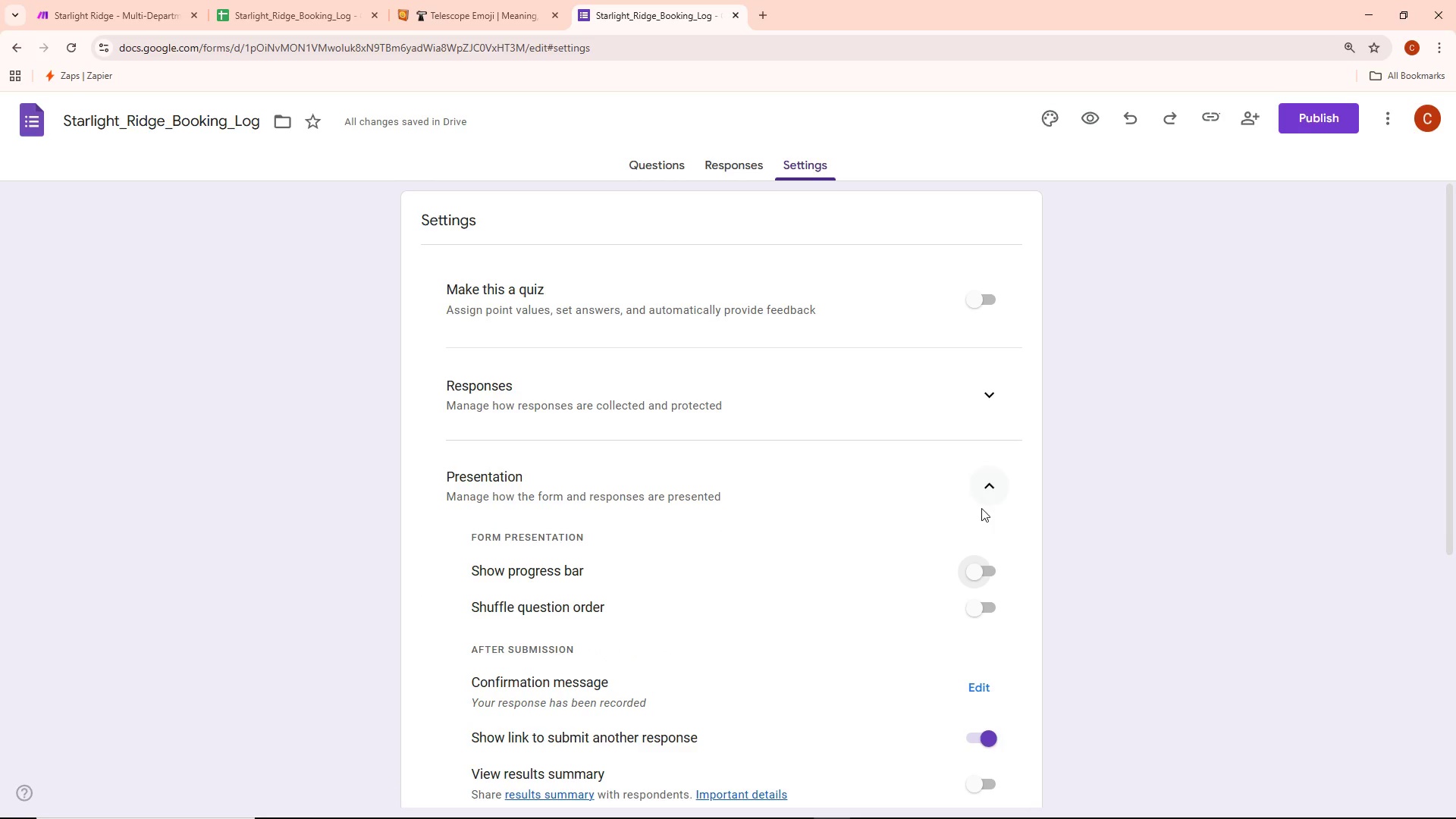 
scroll: coordinate [792, 518], scroll_direction: down, amount: 8.0
 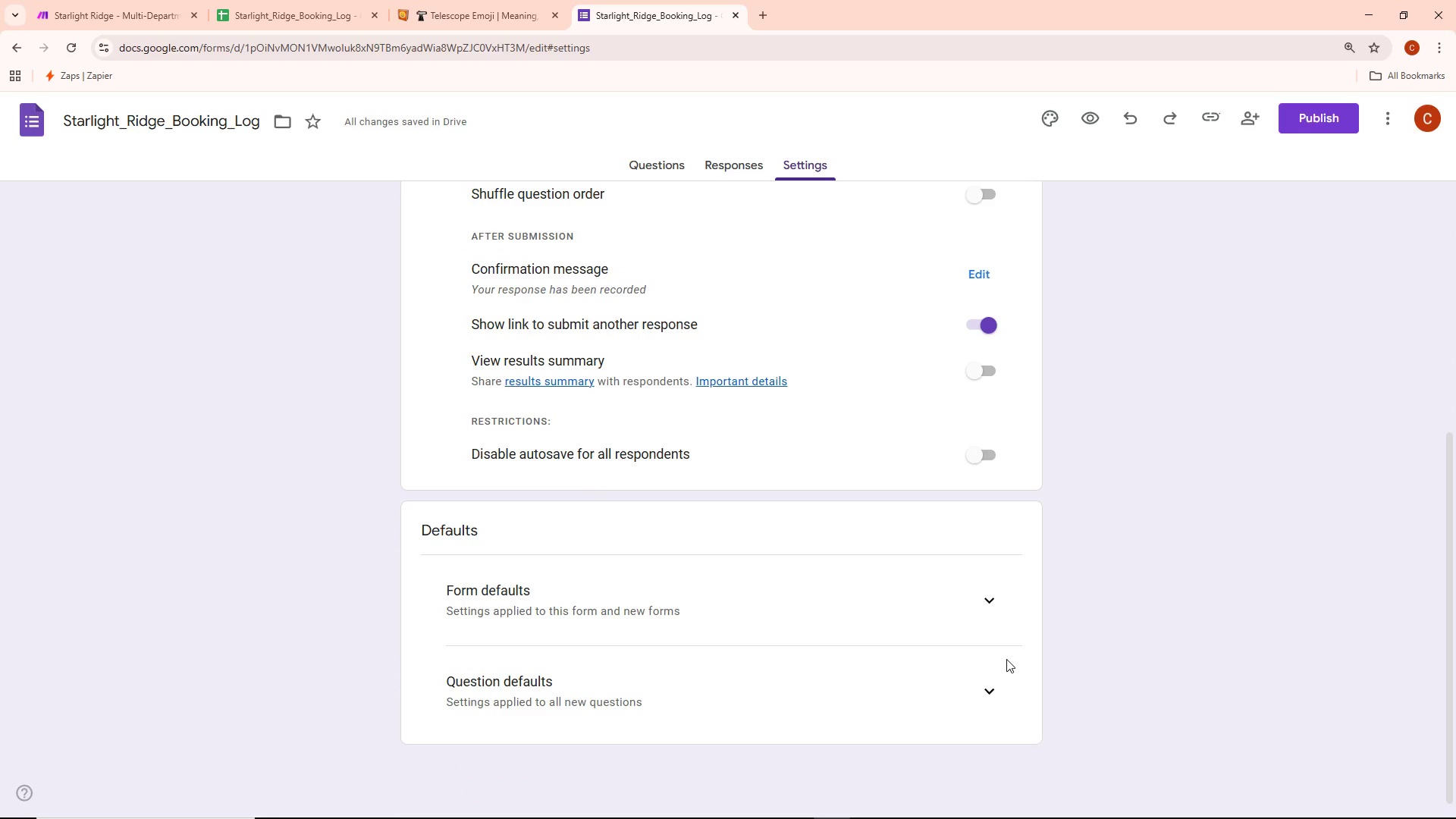 
double_click([987, 678])
 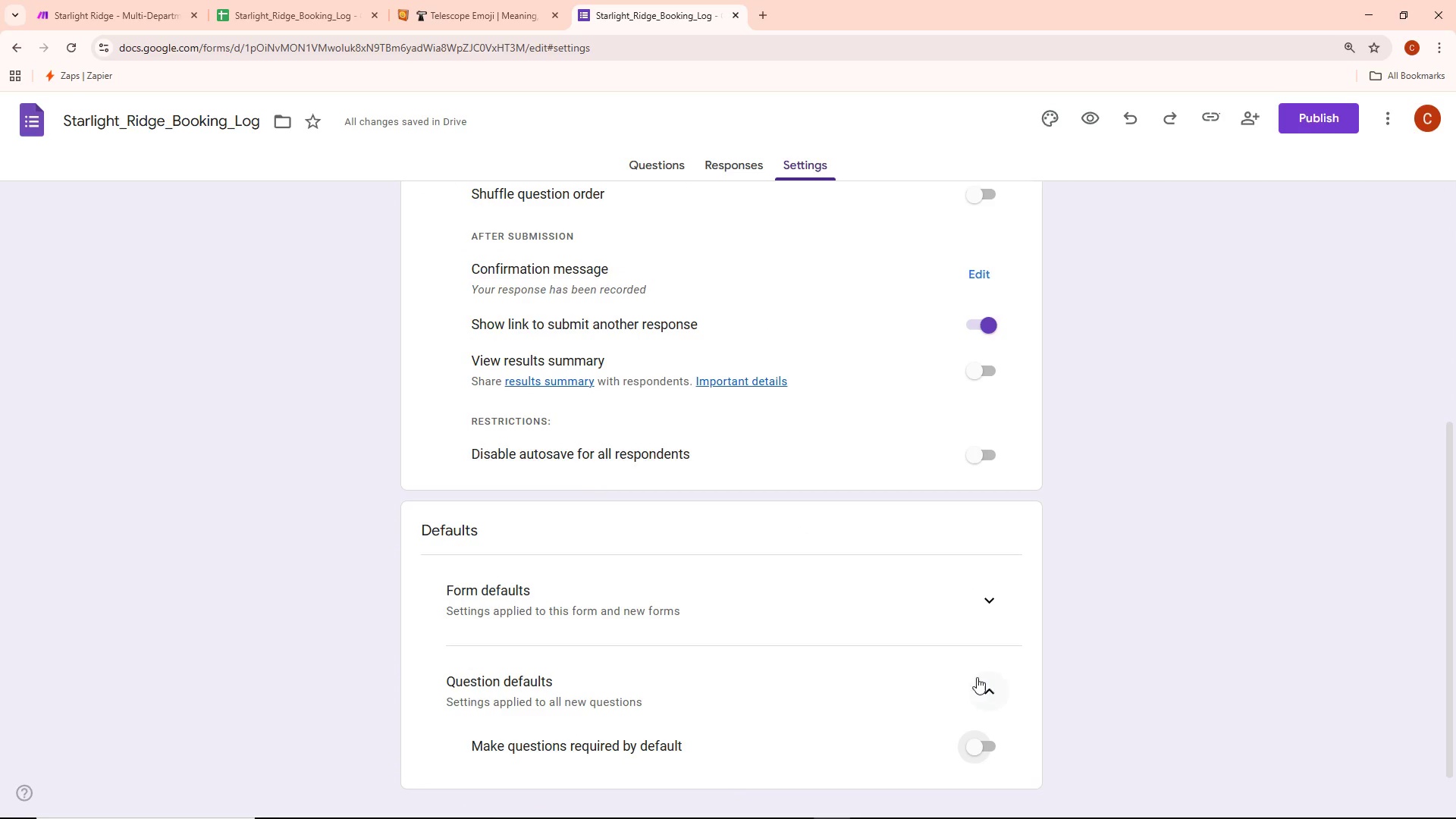 
scroll: coordinate [921, 667], scroll_direction: down, amount: 4.0
 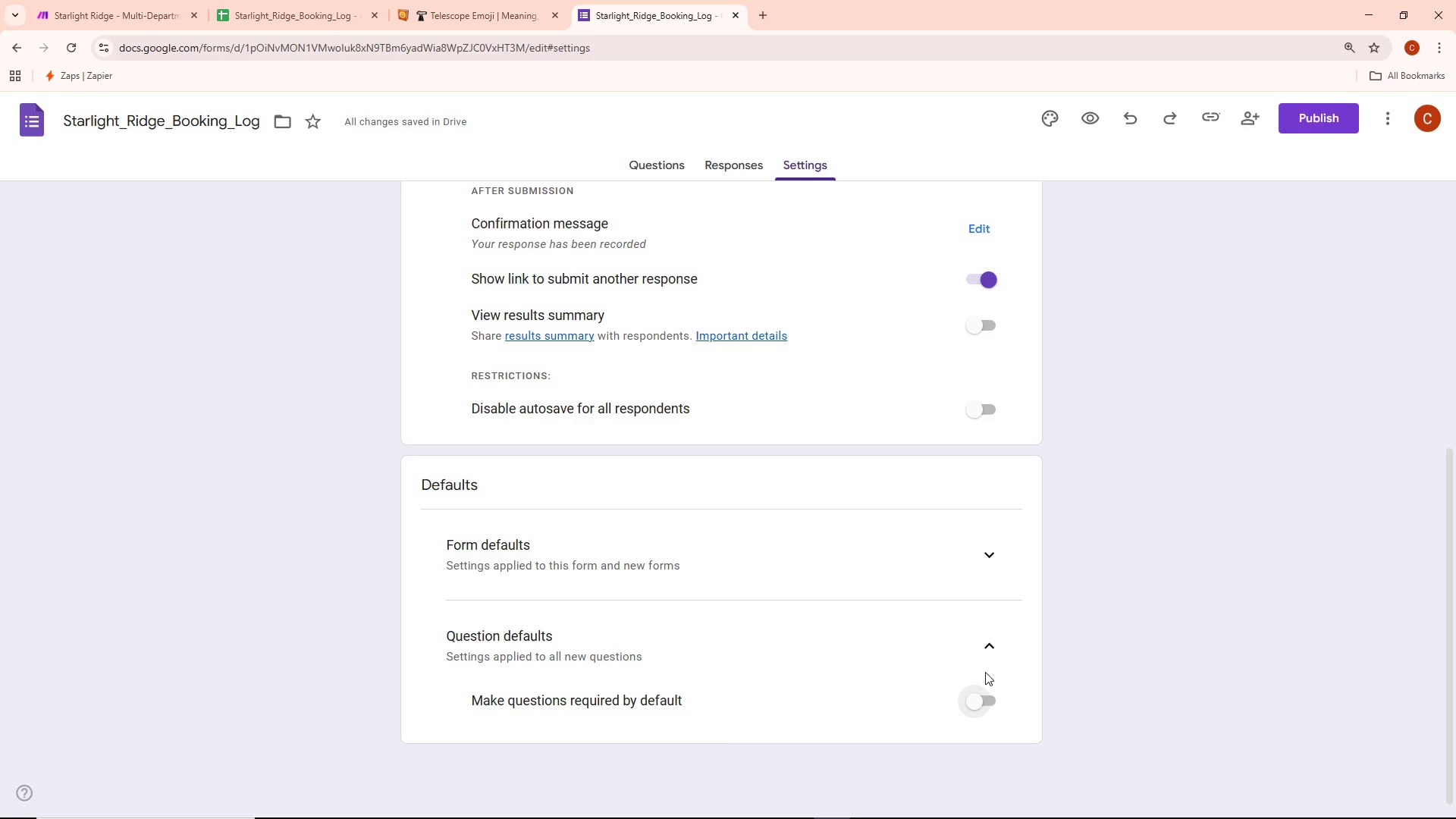 
left_click([998, 554])
 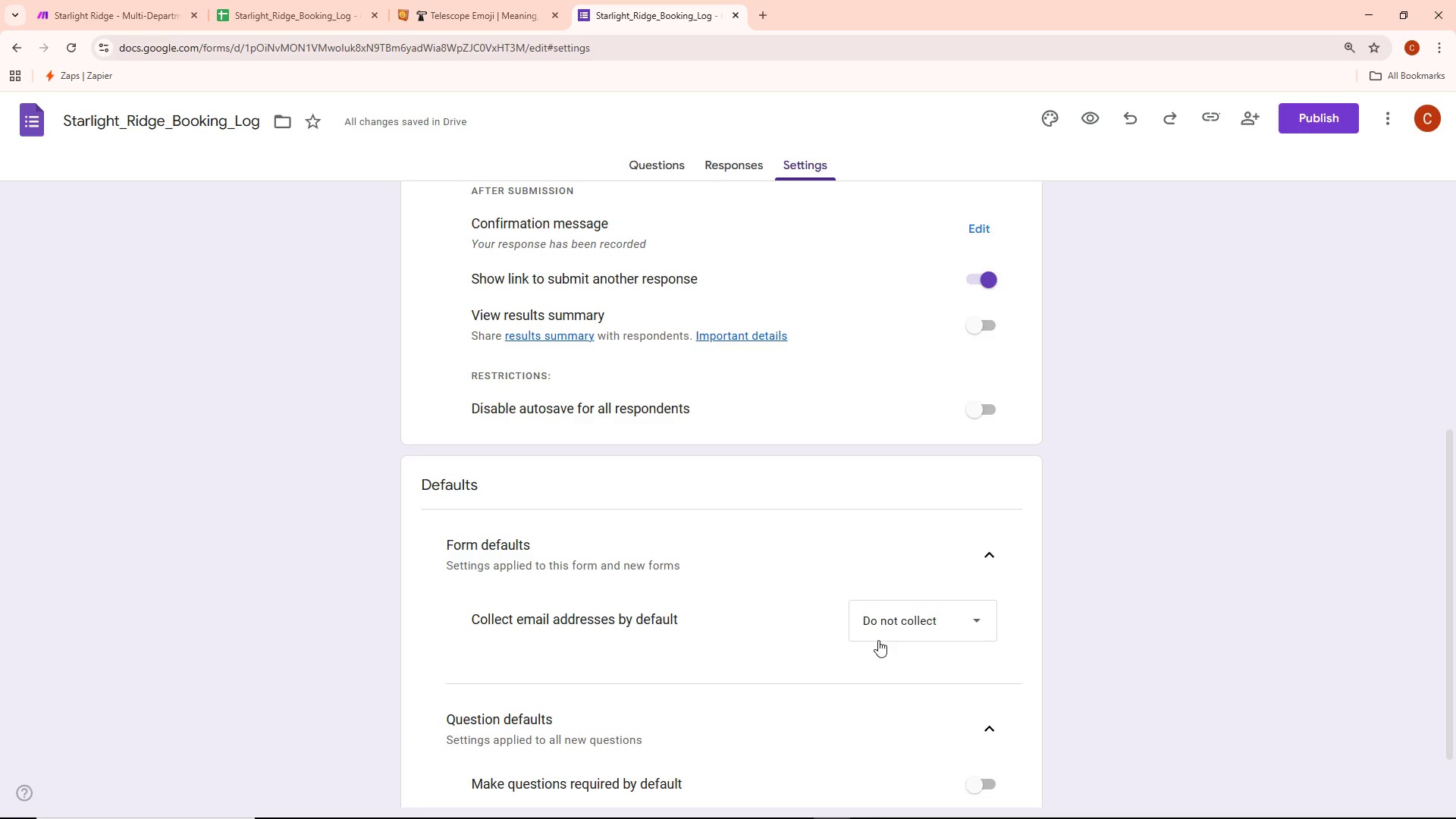 
scroll: coordinate [689, 488], scroll_direction: up, amount: 3.0
 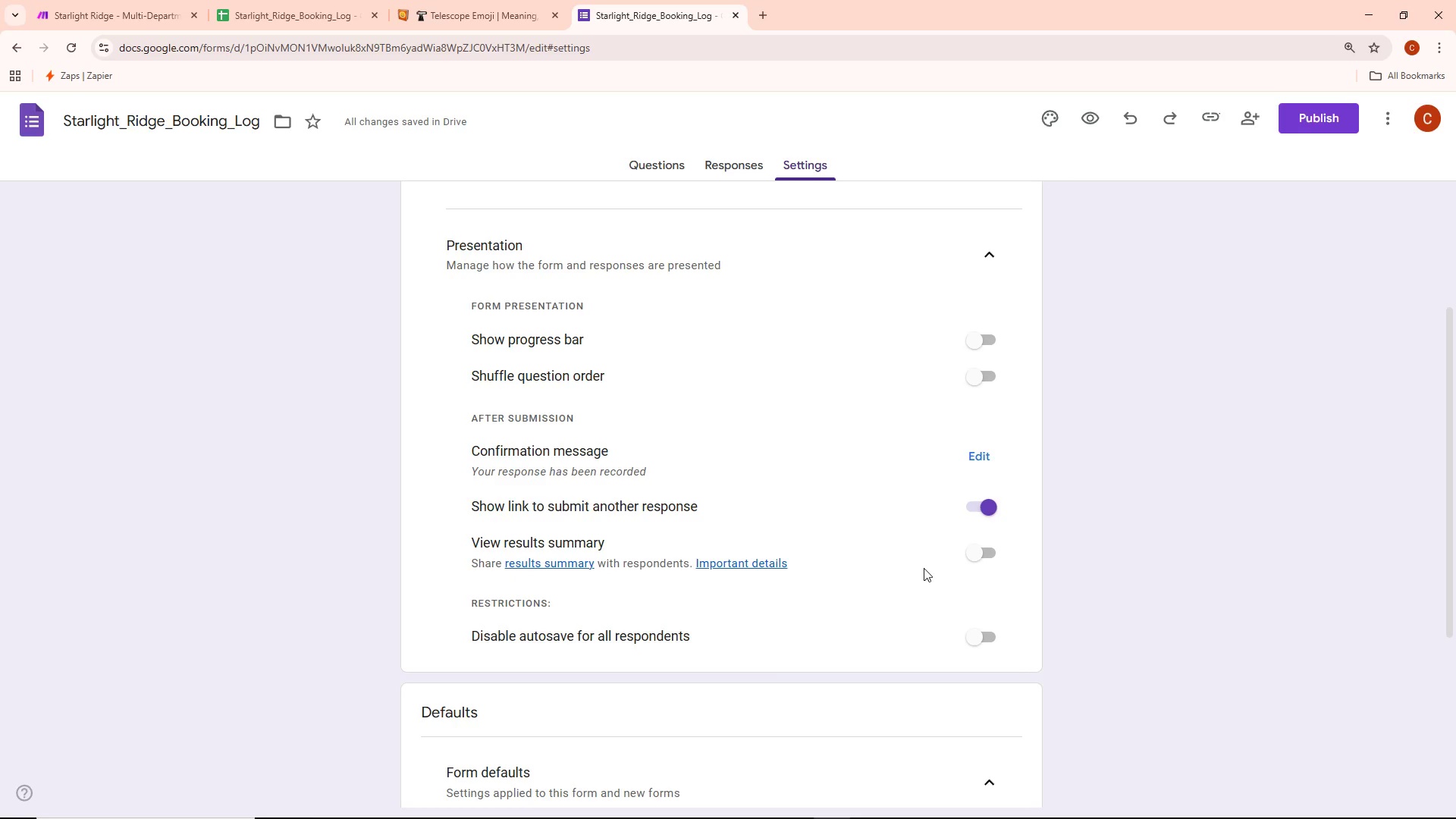 
wait(6.59)
 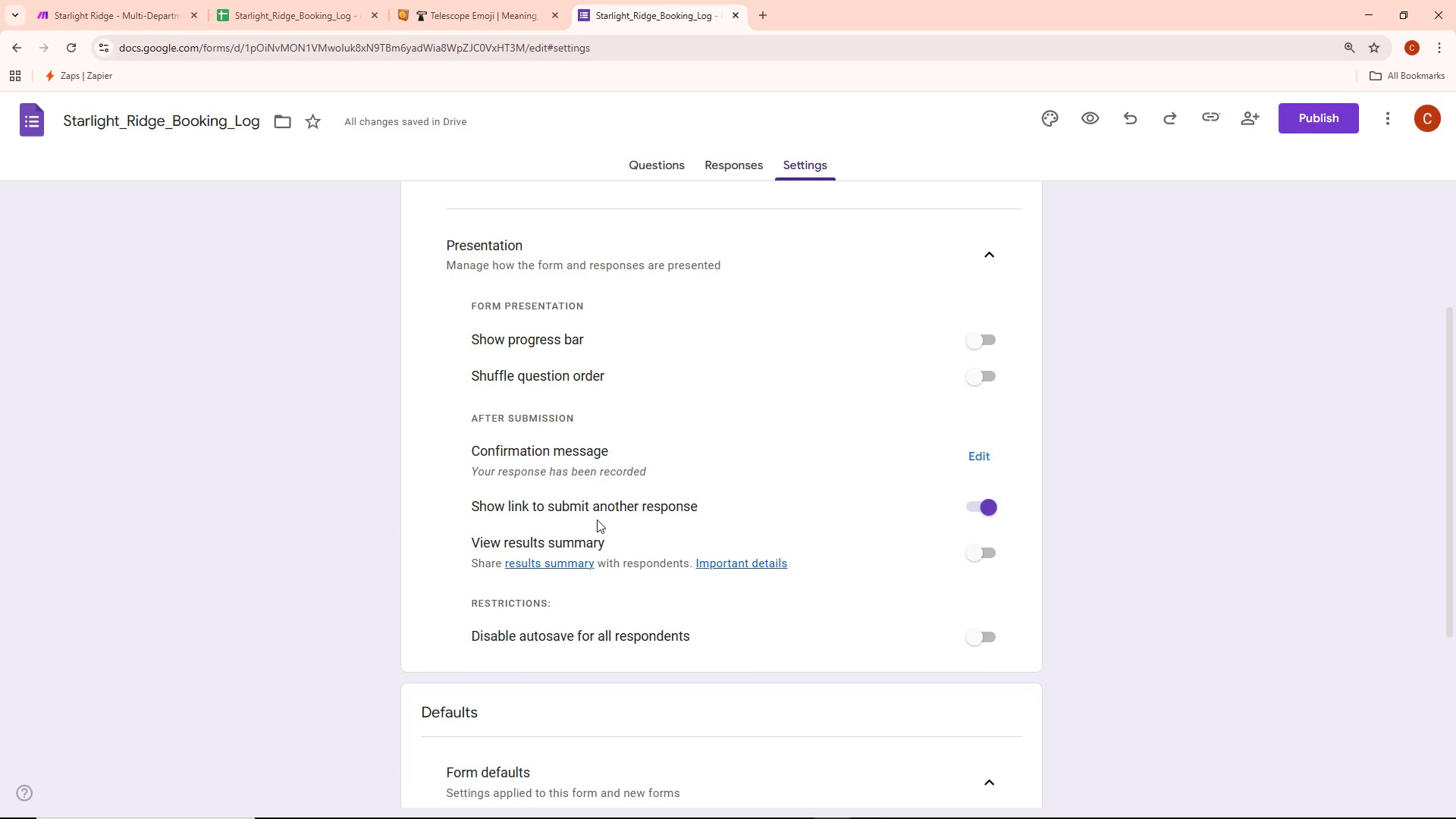 
scroll: coordinate [764, 403], scroll_direction: up, amount: 4.0
 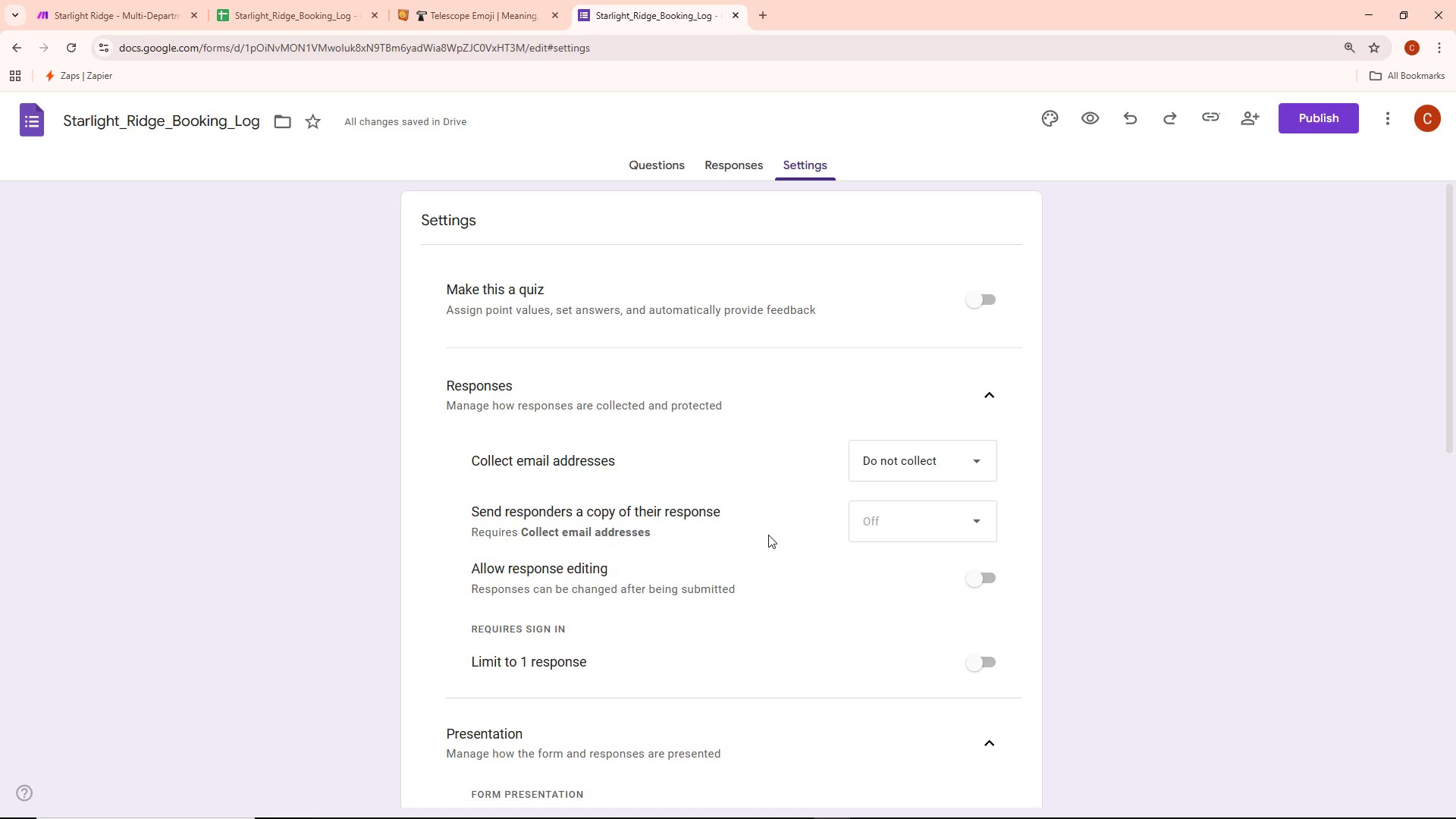 
wait(13.3)
 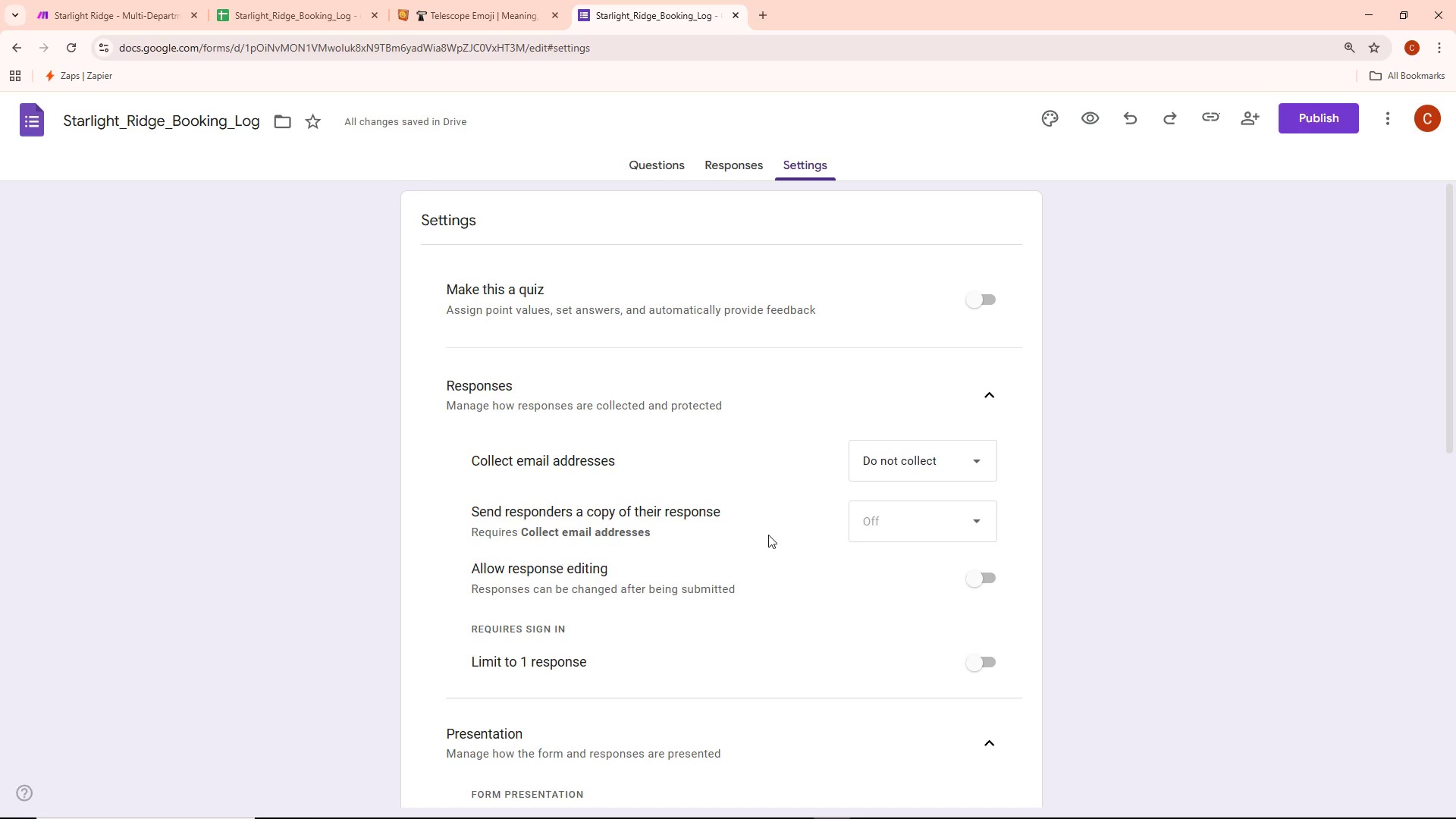 
left_click([961, 400])
 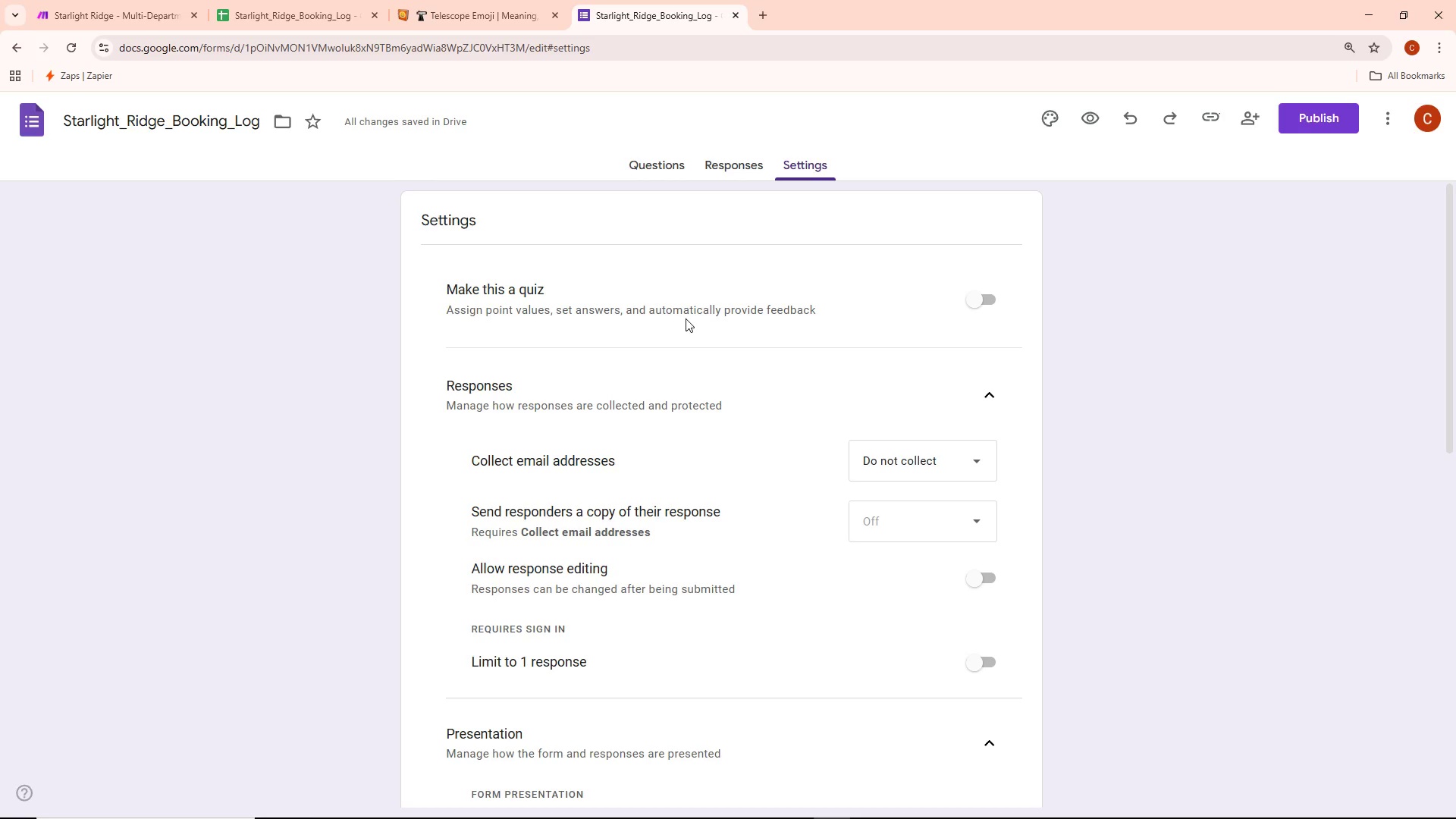 
left_click([723, 165])
 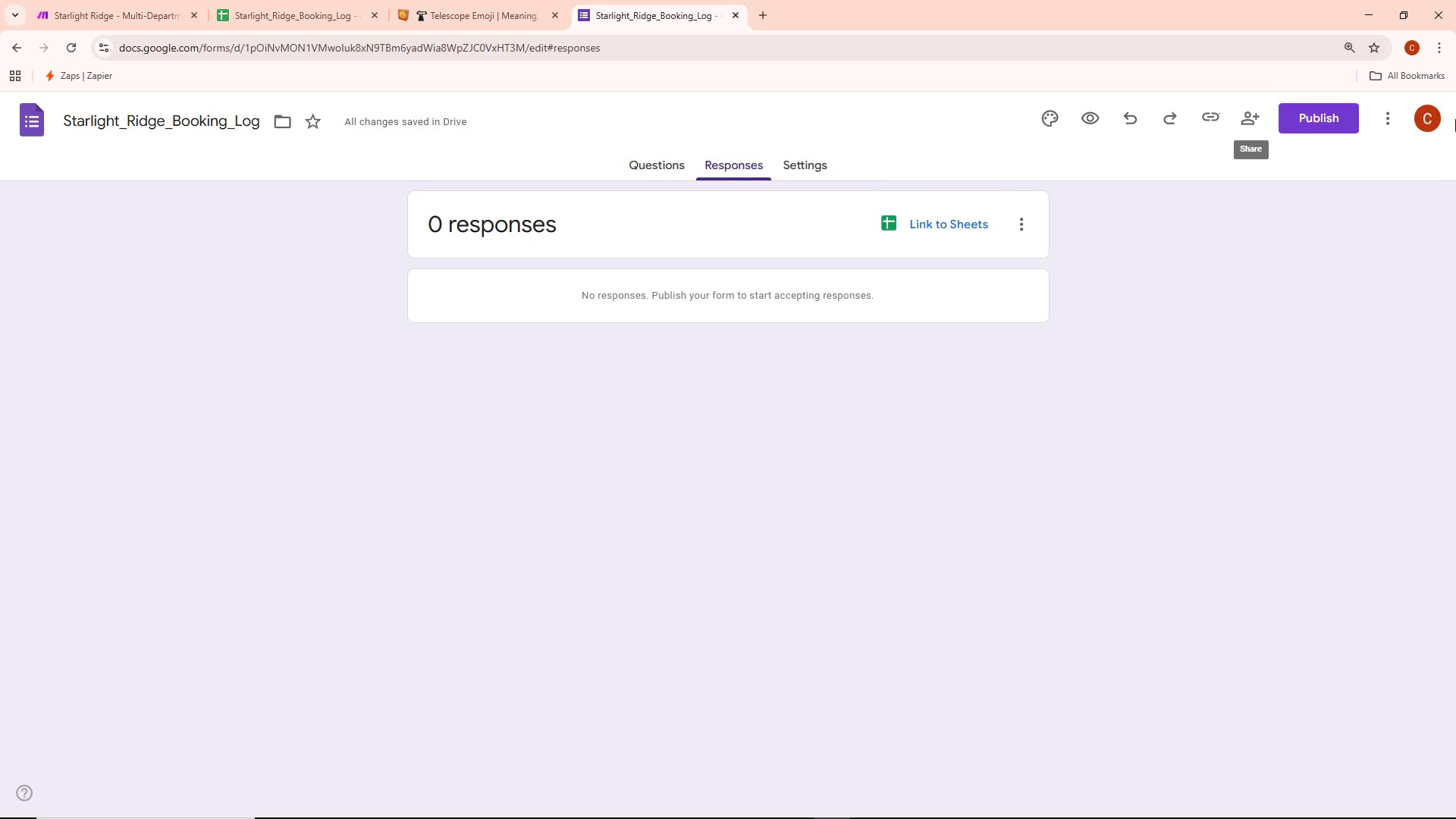 
left_click([1389, 113])
 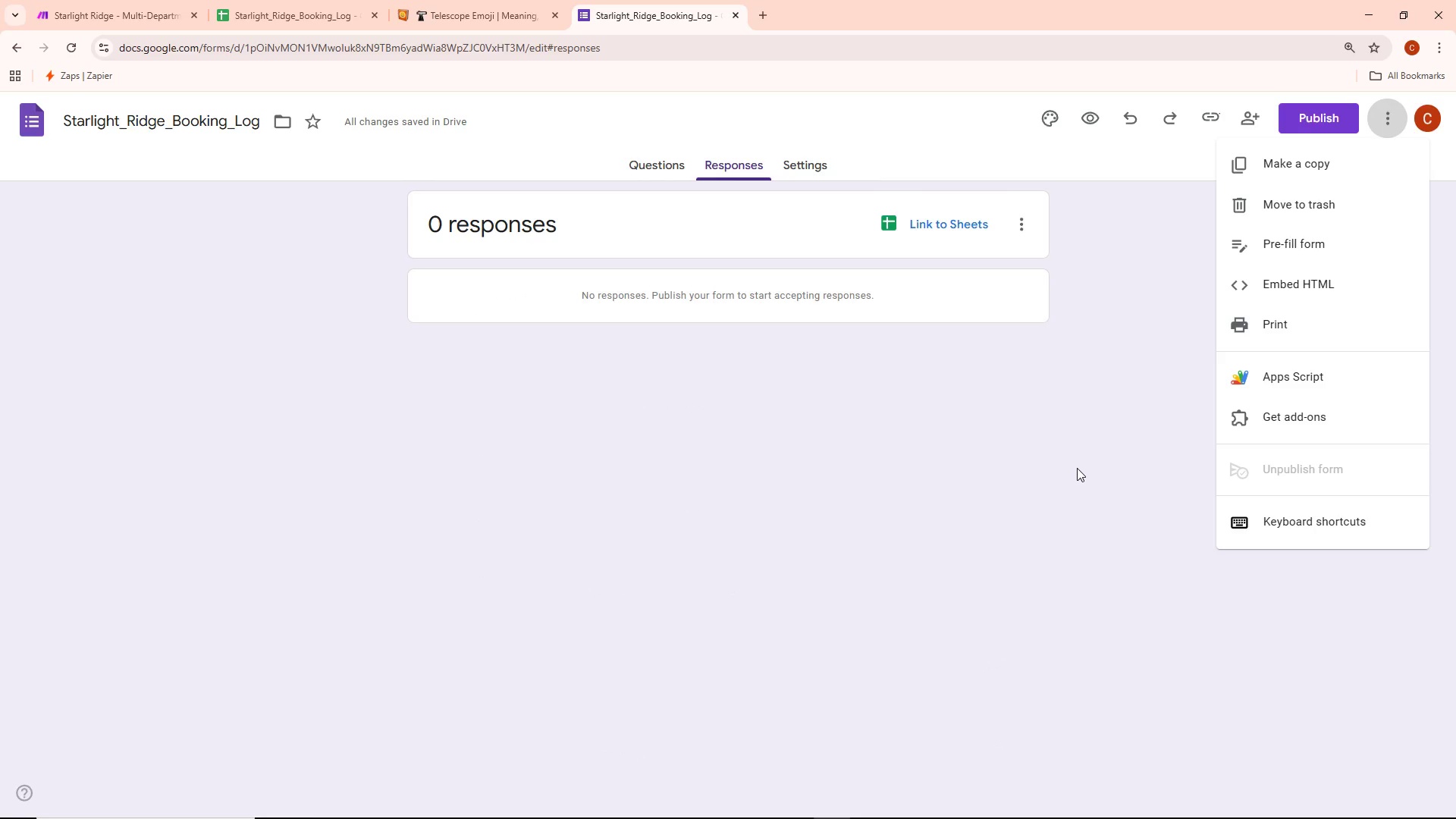 
left_click([1077, 468])
 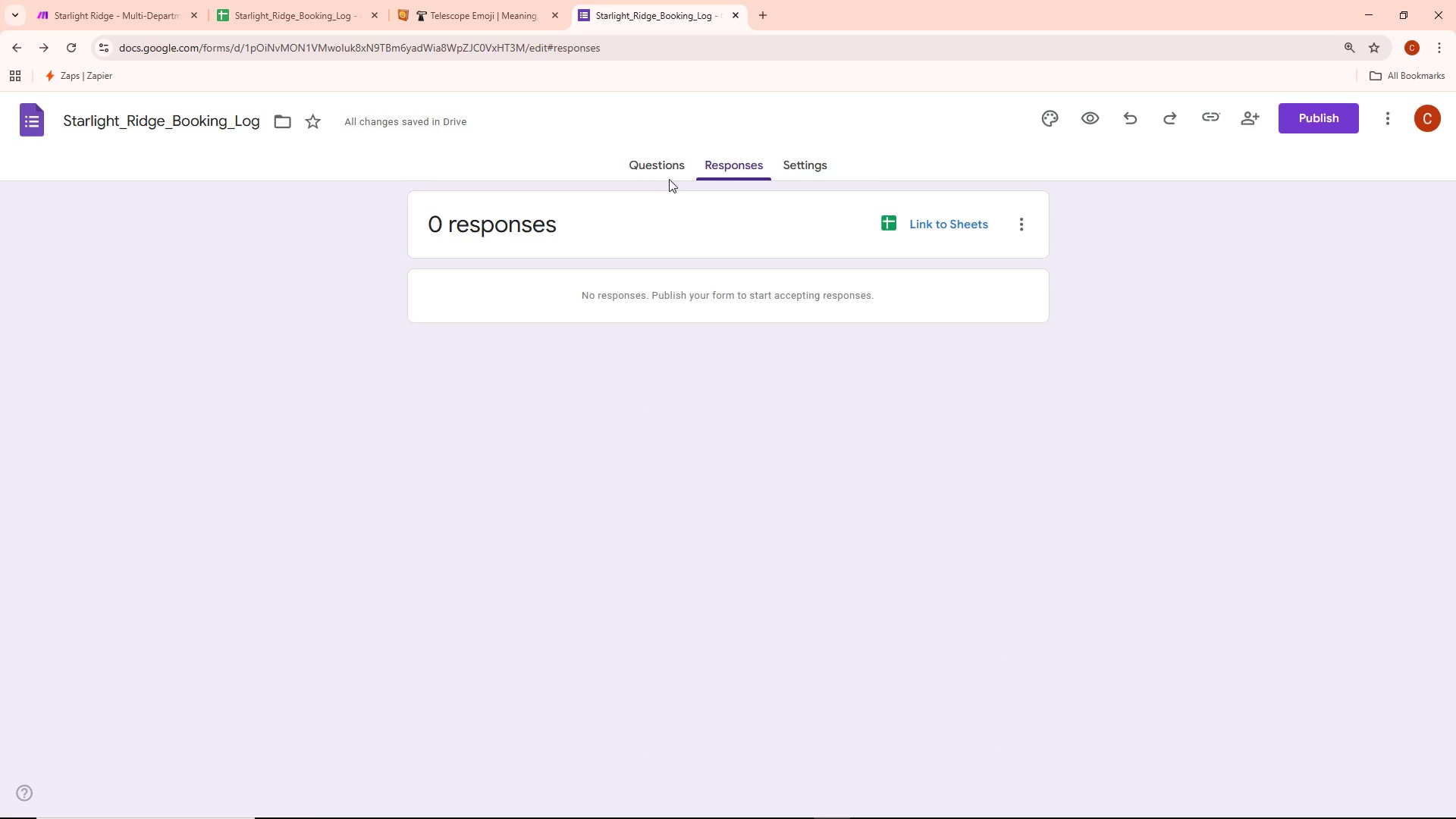 
left_click([656, 166])
 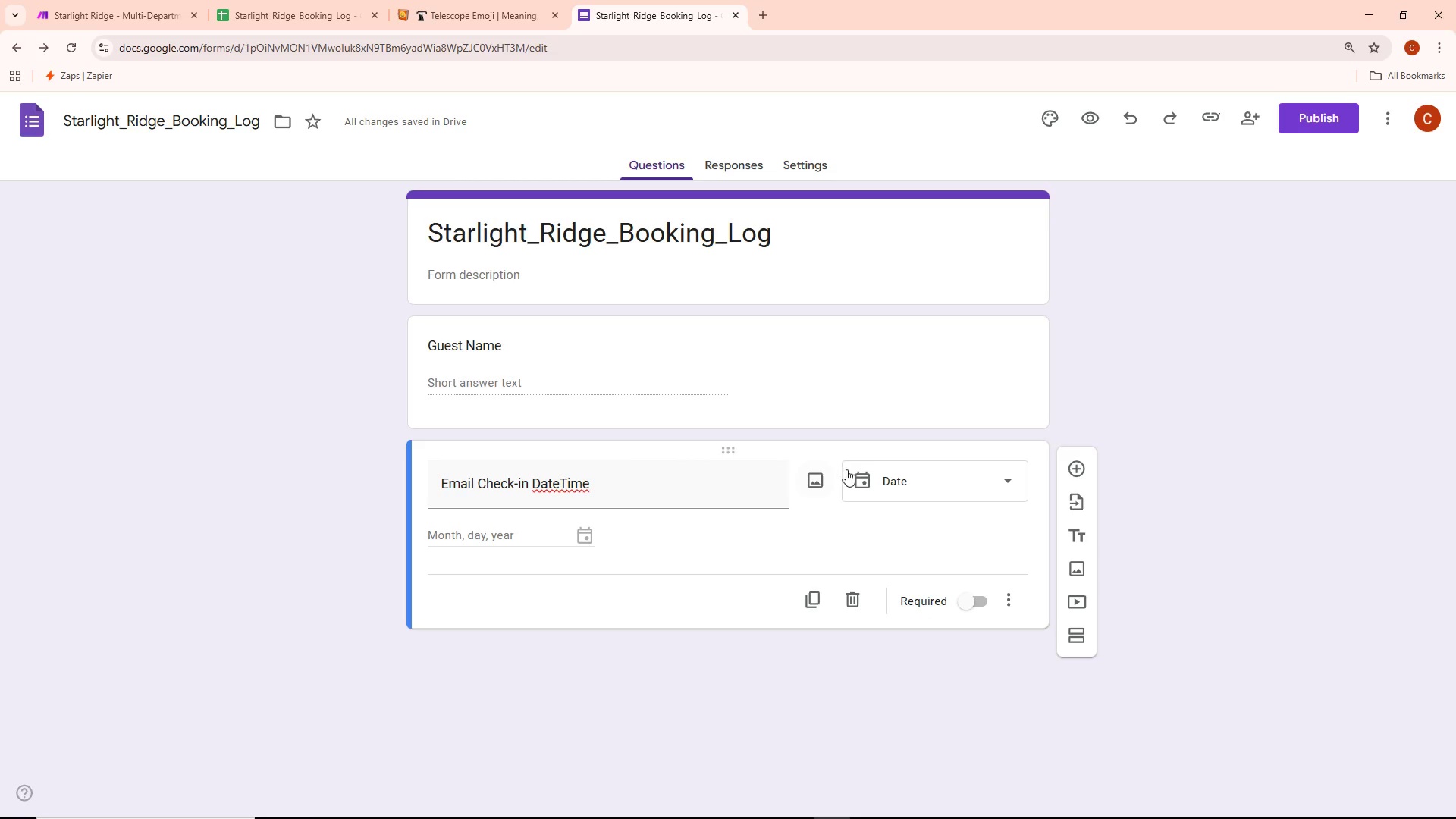 
left_click([916, 490])
 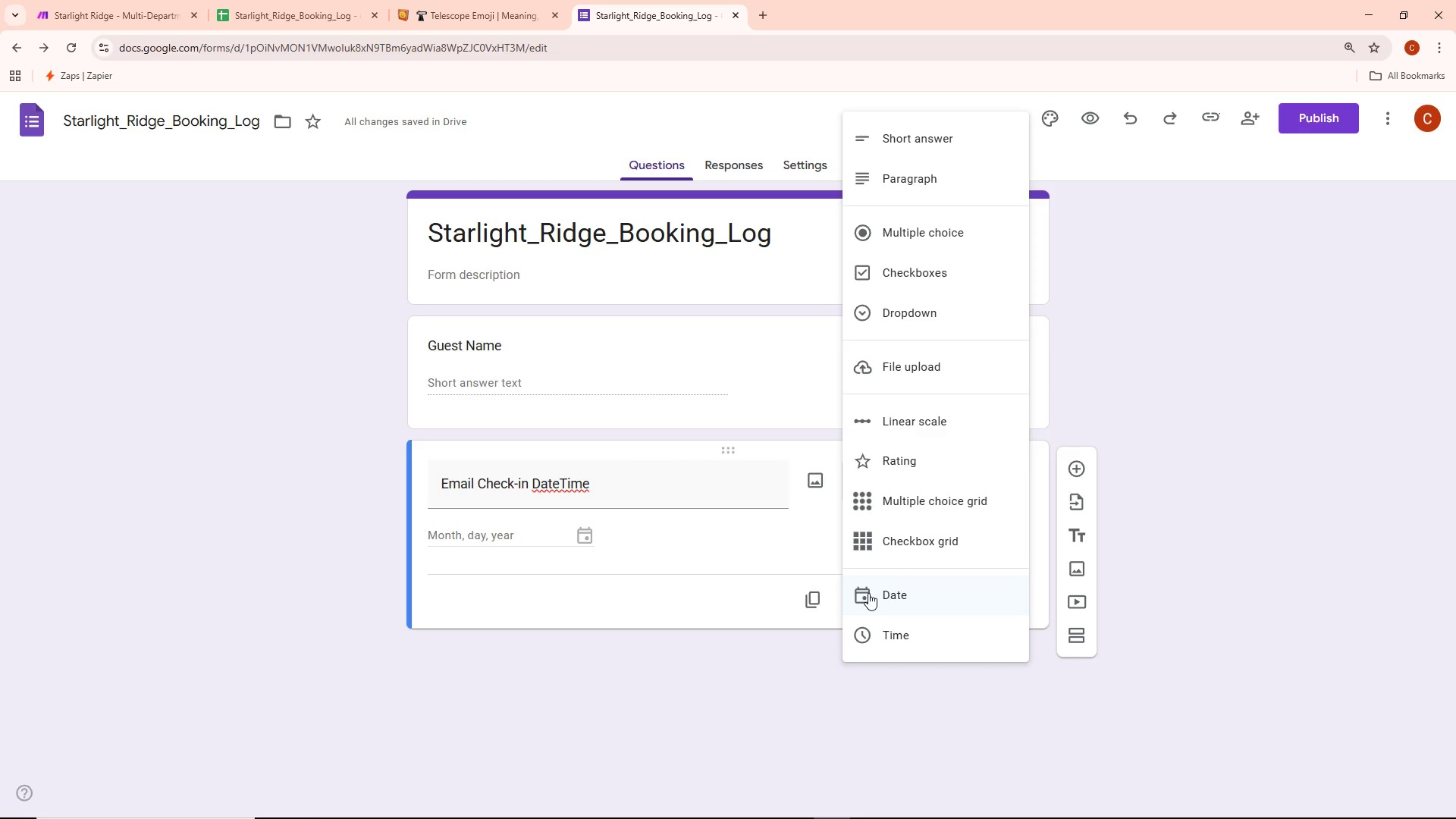 
left_click([868, 593])
 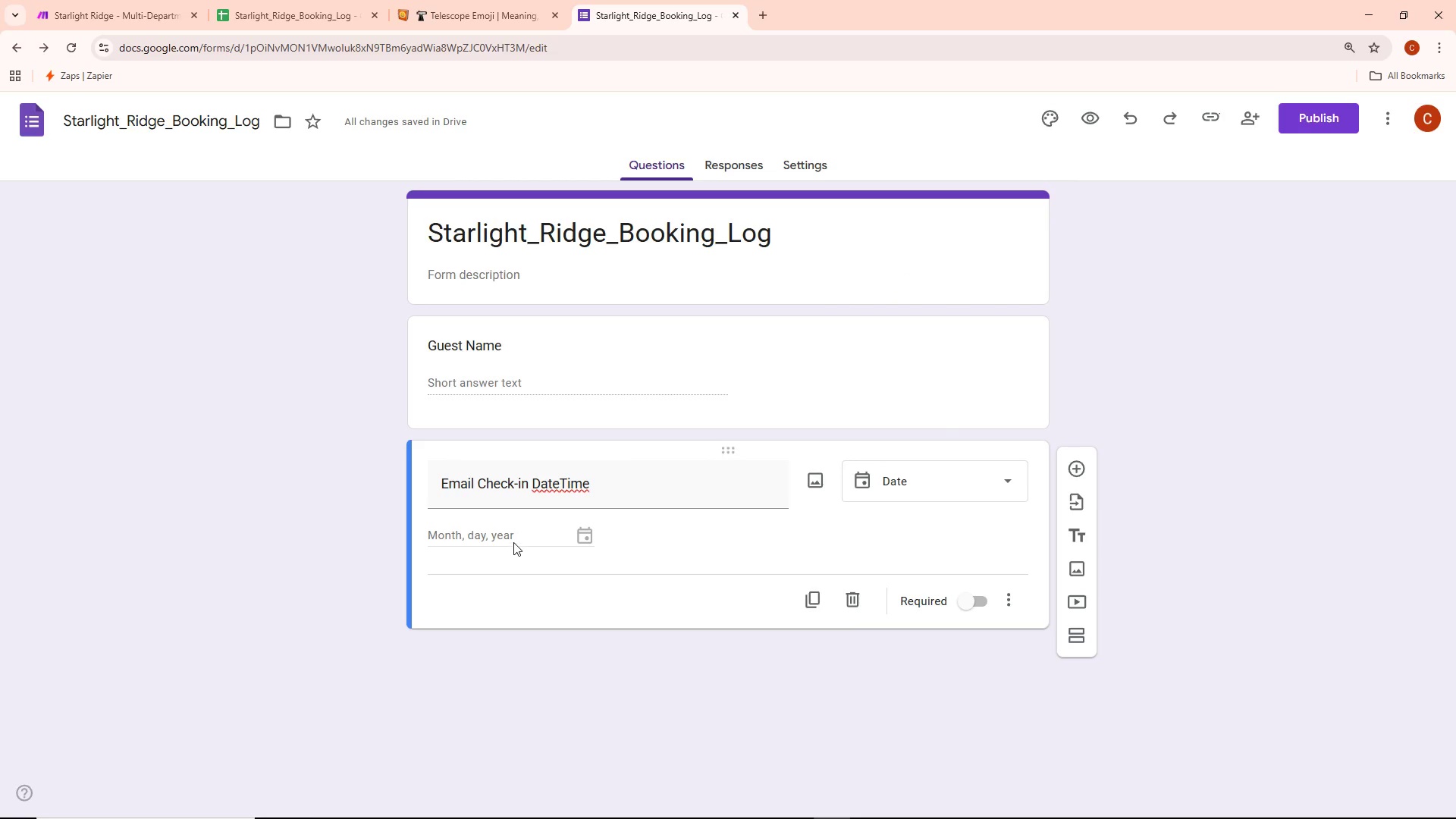 
double_click([512, 536])
 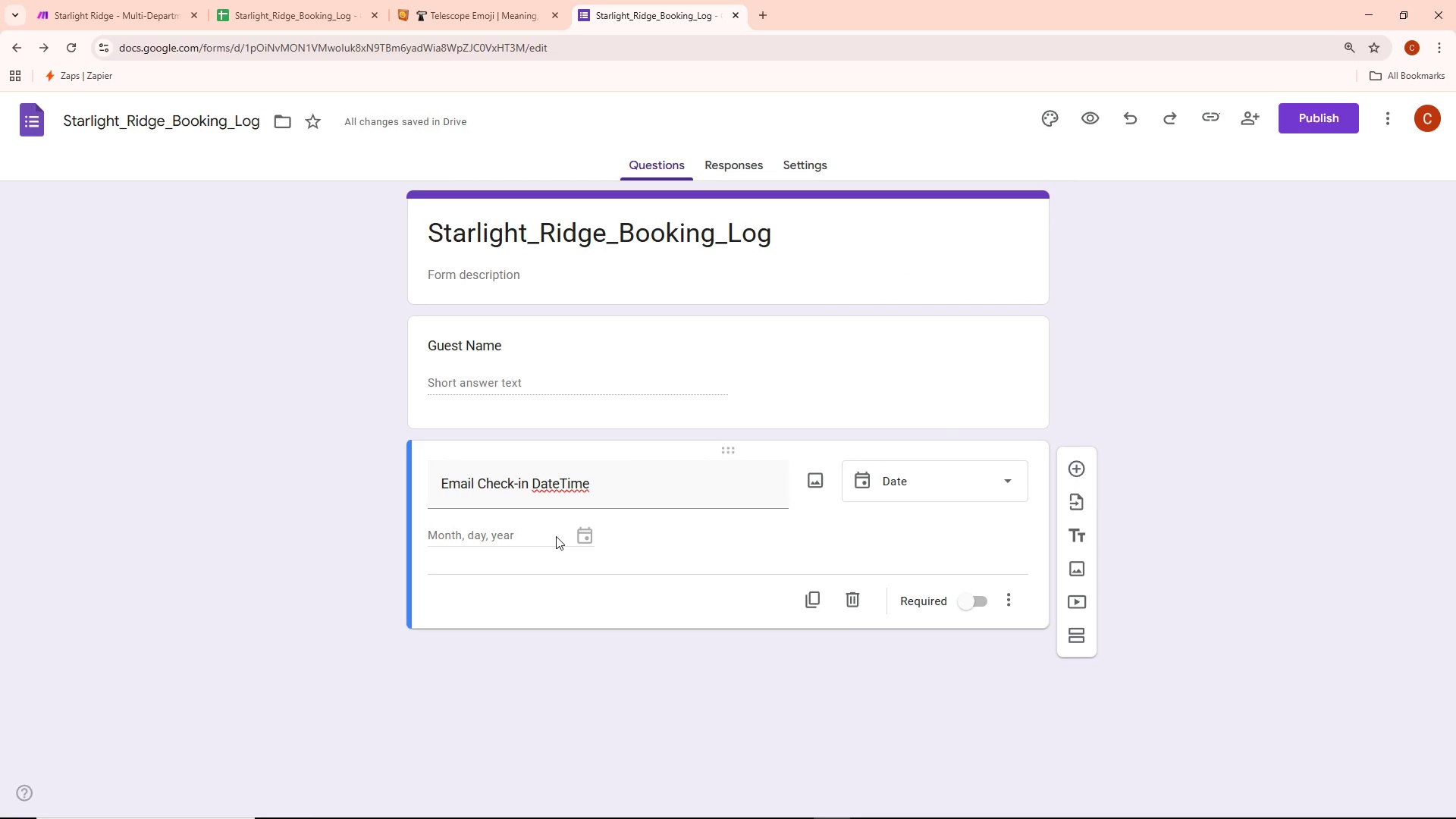 
left_click([541, 533])
 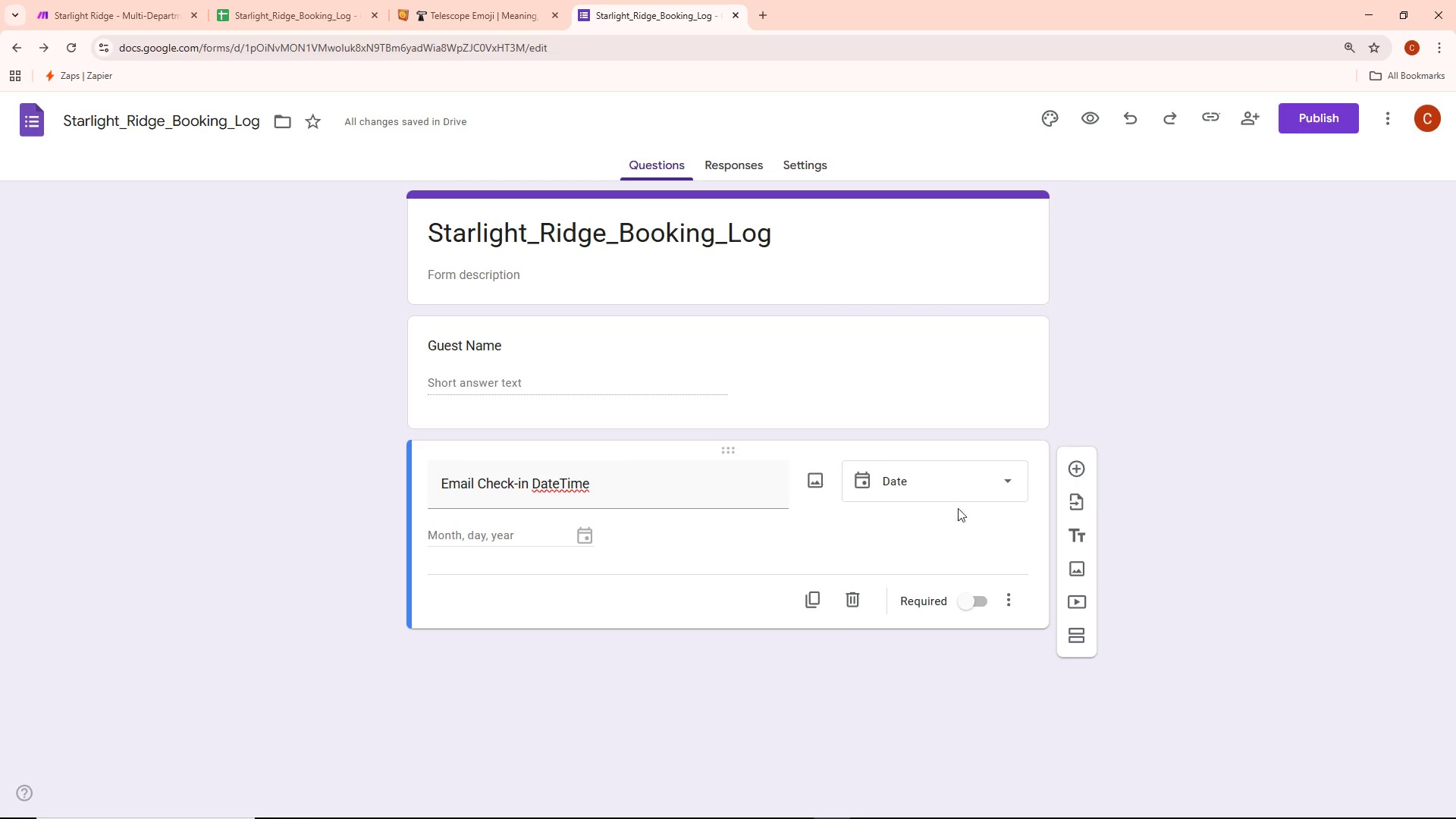 
left_click([1013, 593])
 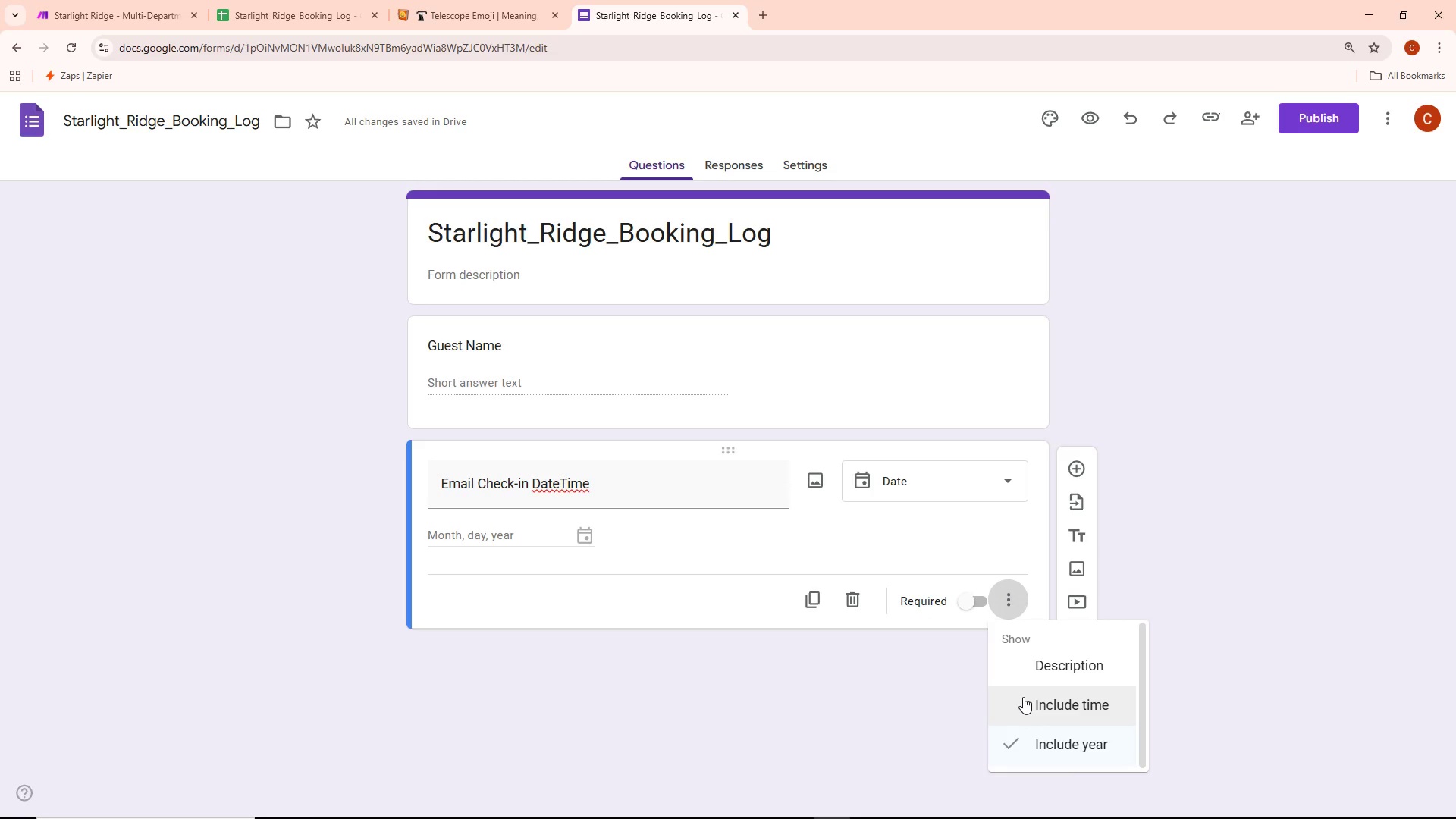 
left_click([1011, 698])
 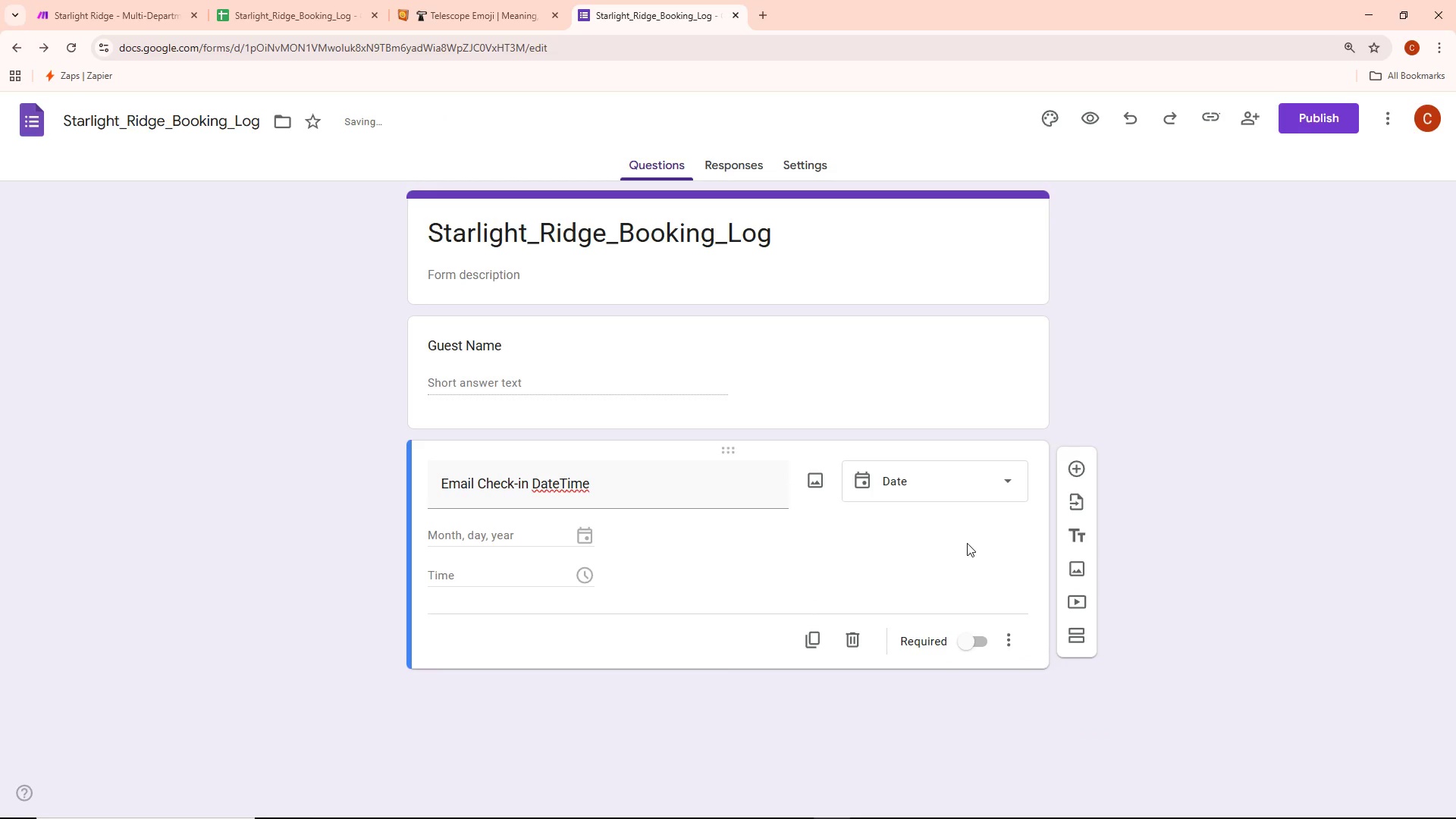 
left_click([1002, 472])
 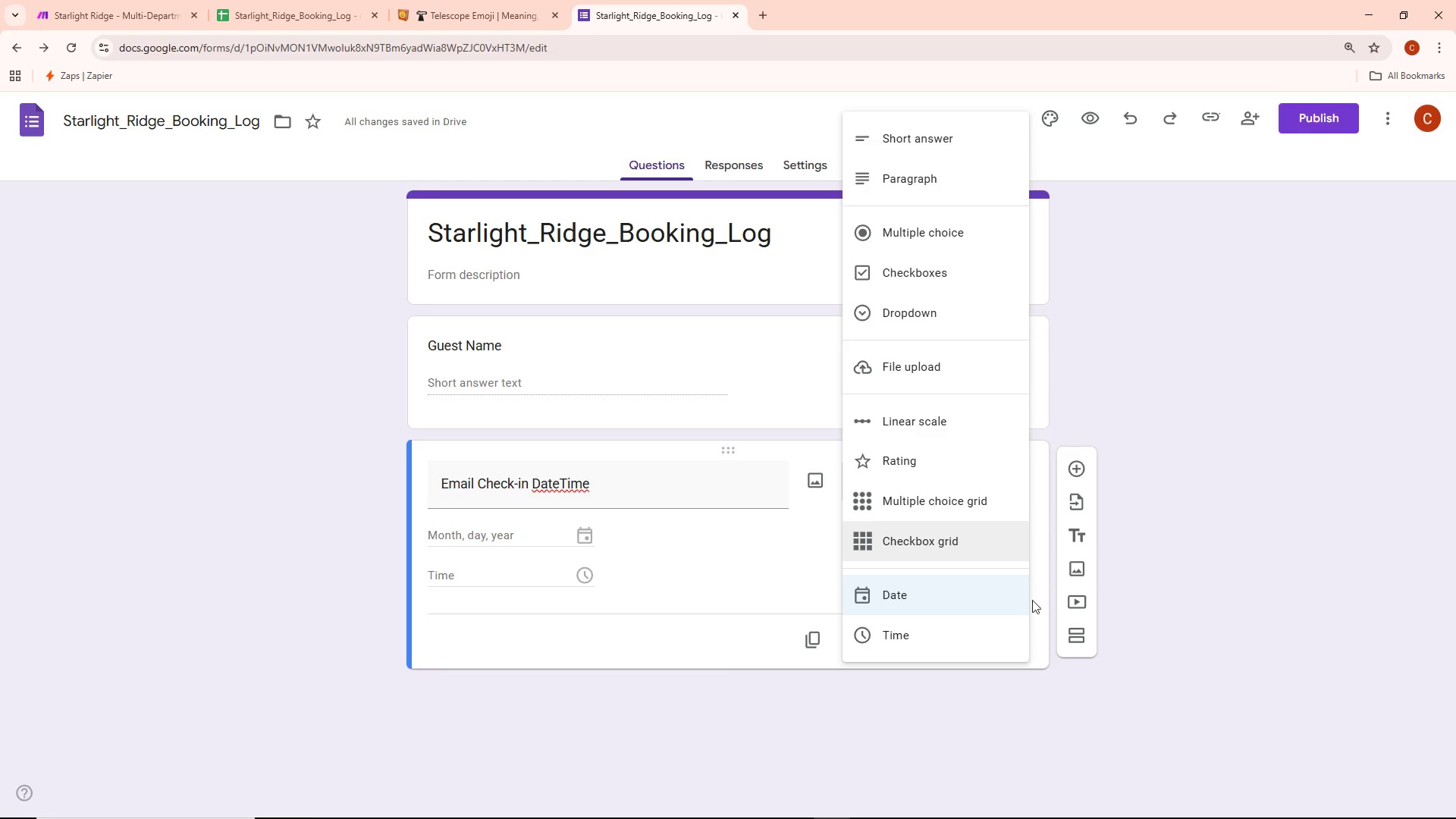 
left_click([992, 704])
 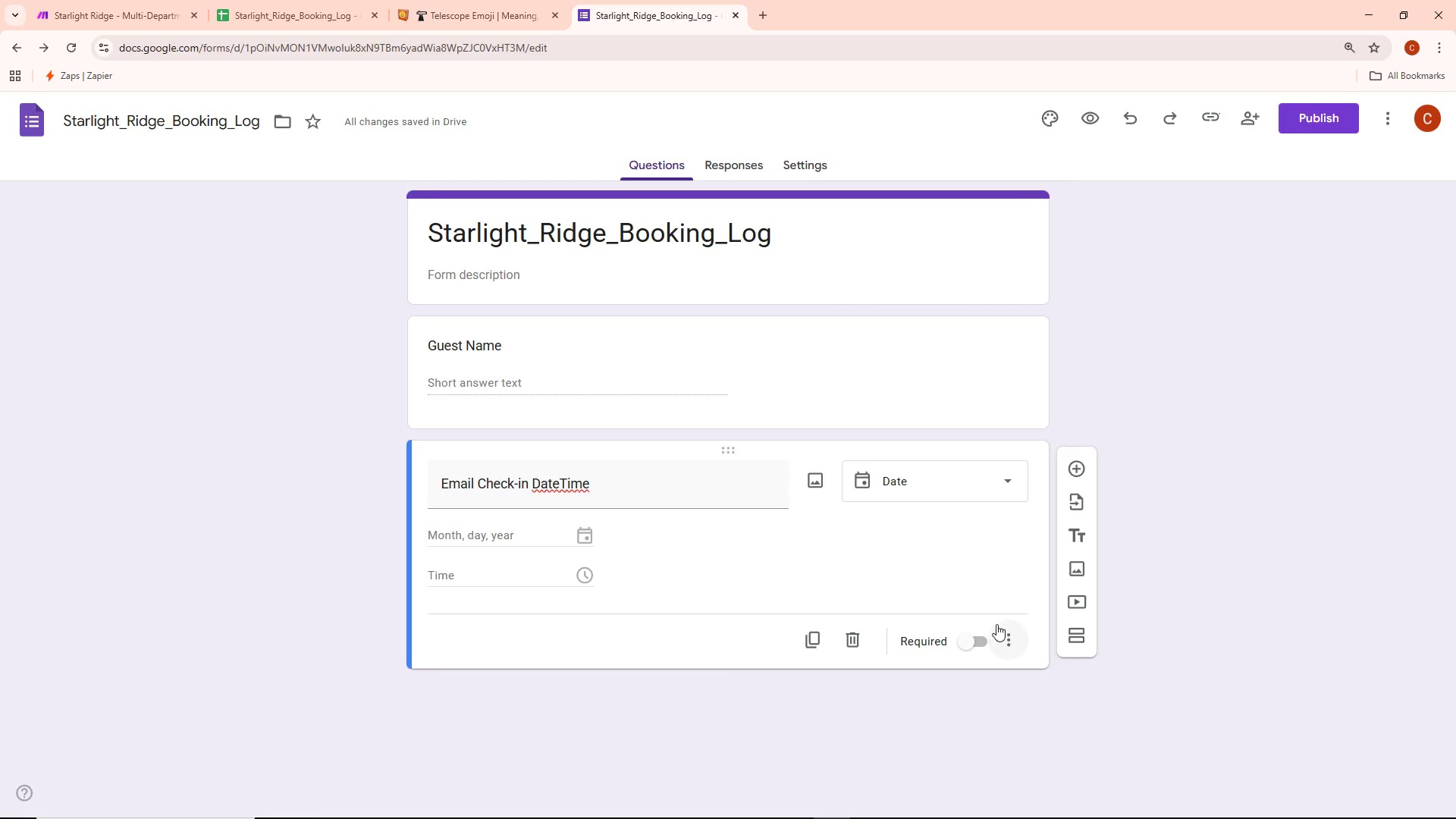 
left_click([1006, 635])
 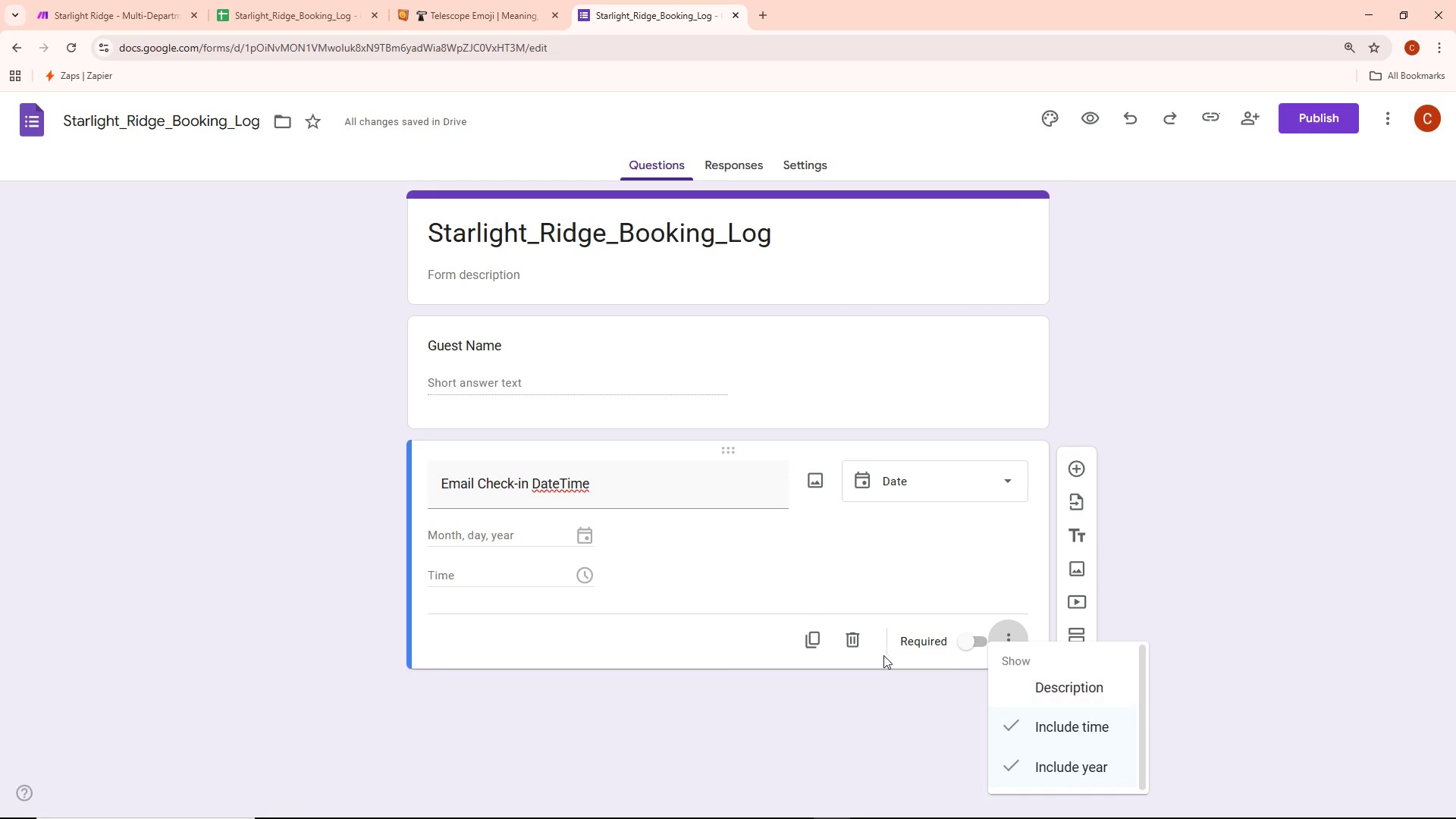 
left_click([779, 553])
 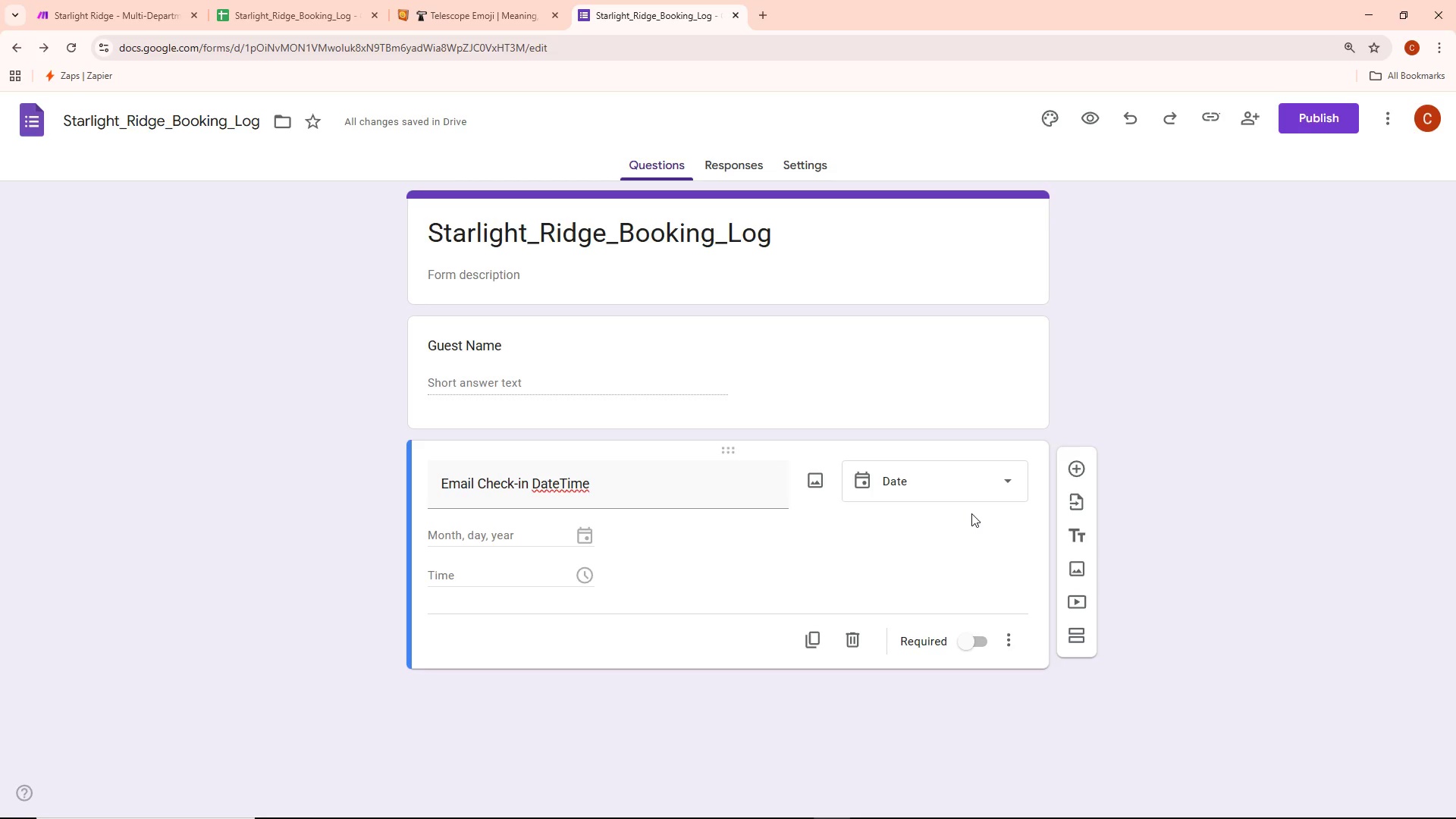 
left_click([1079, 466])
 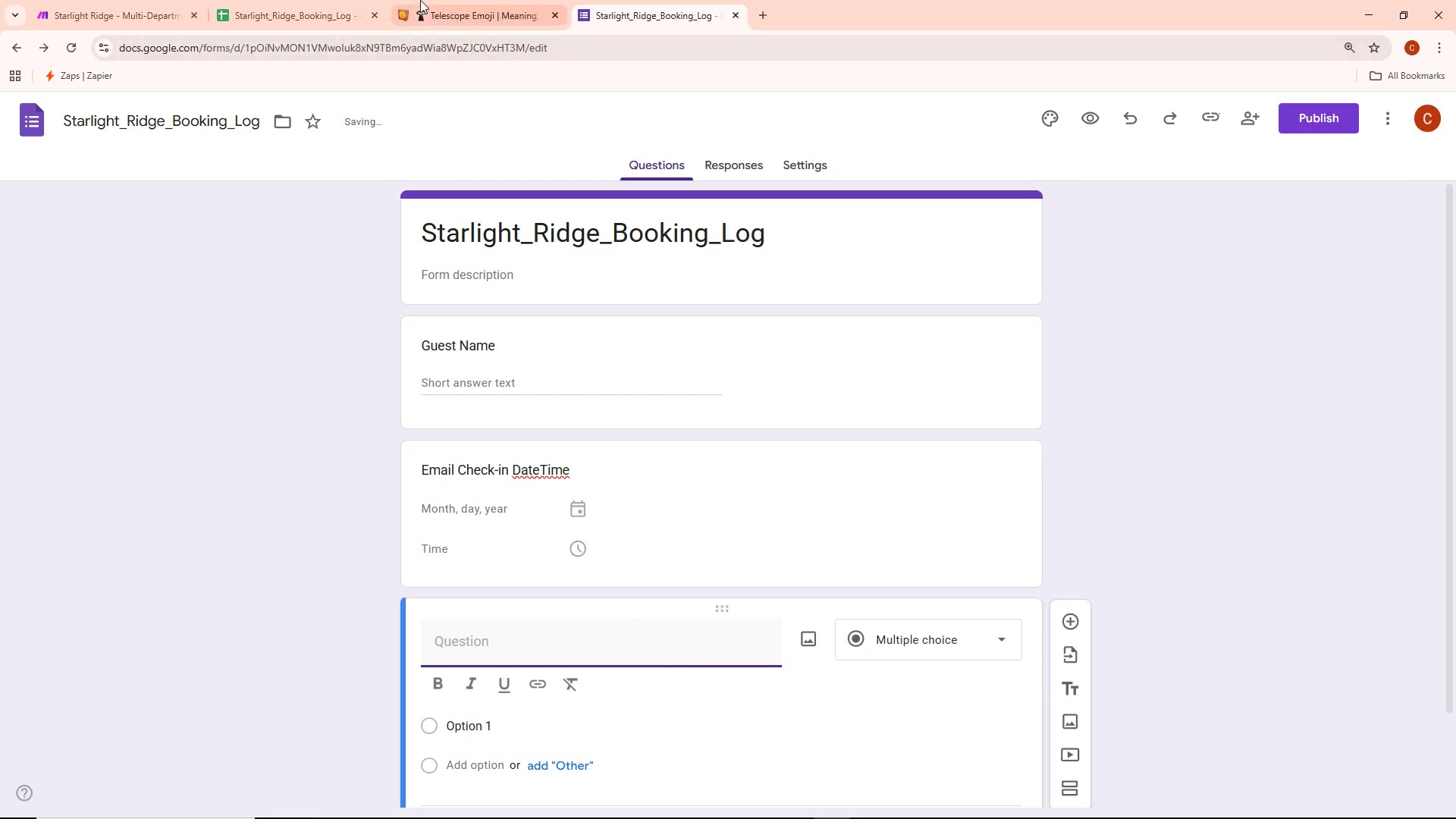 
left_click([310, 0])
 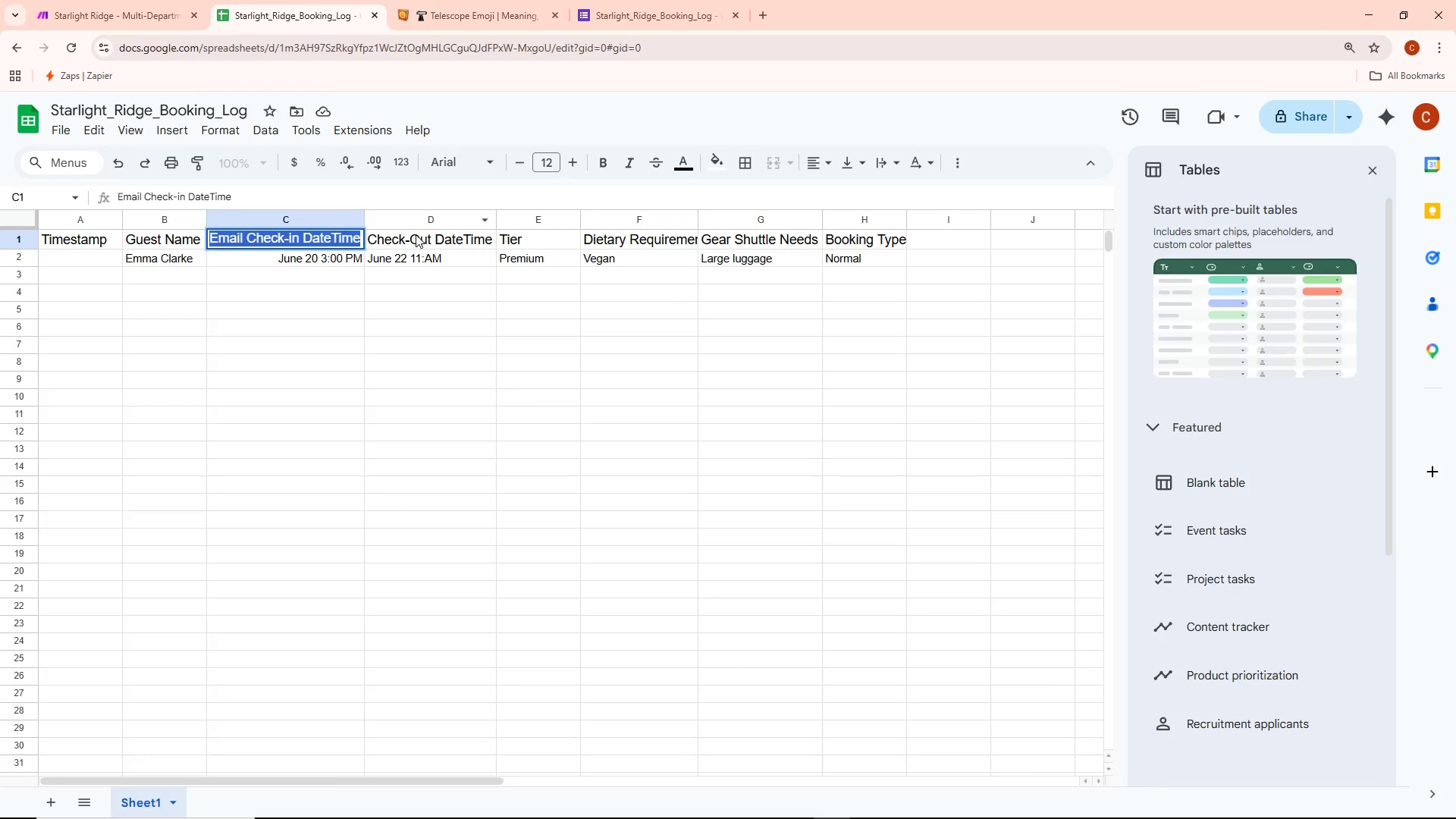 
double_click([416, 235])
 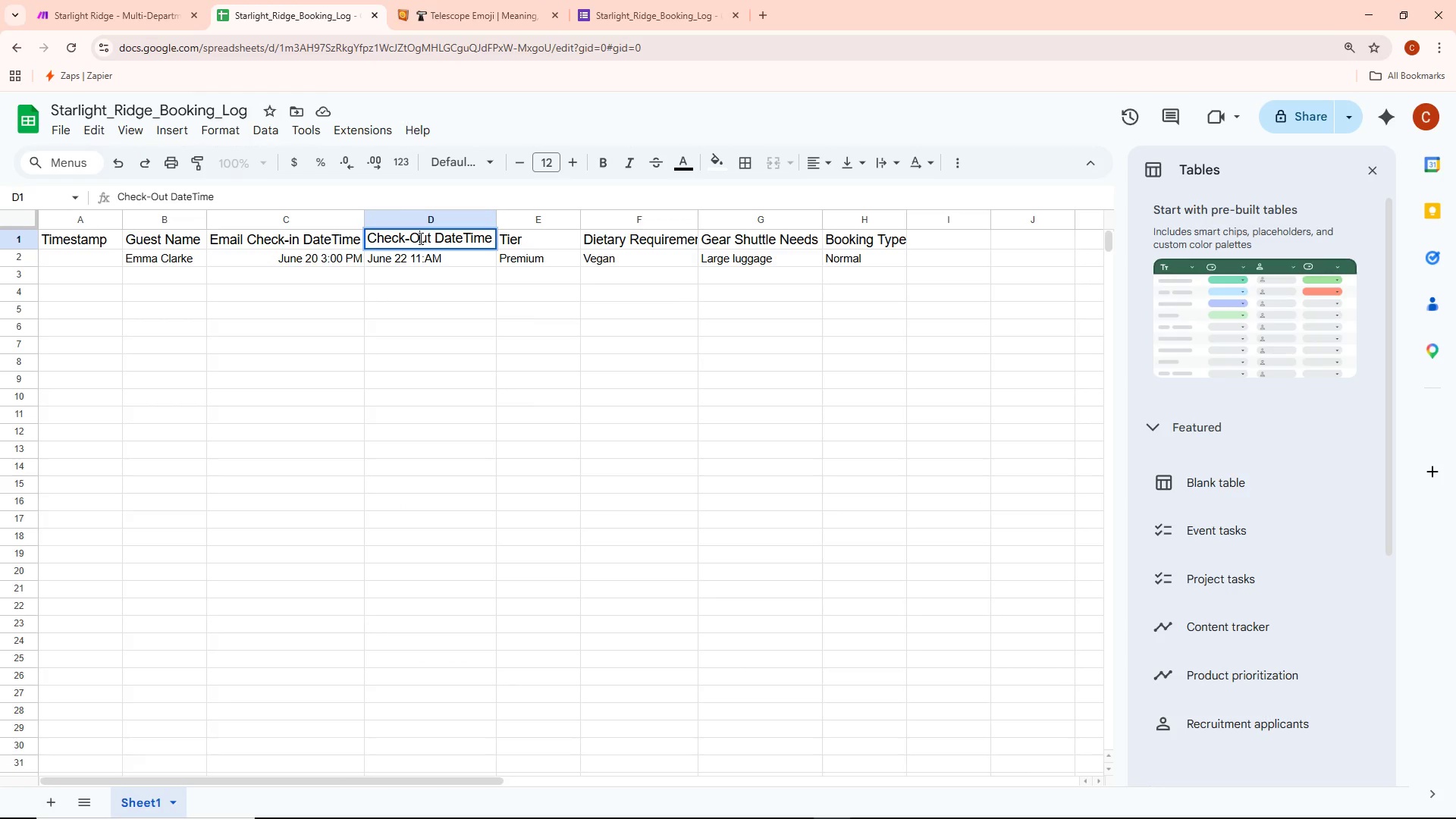 
double_click([419, 238])
 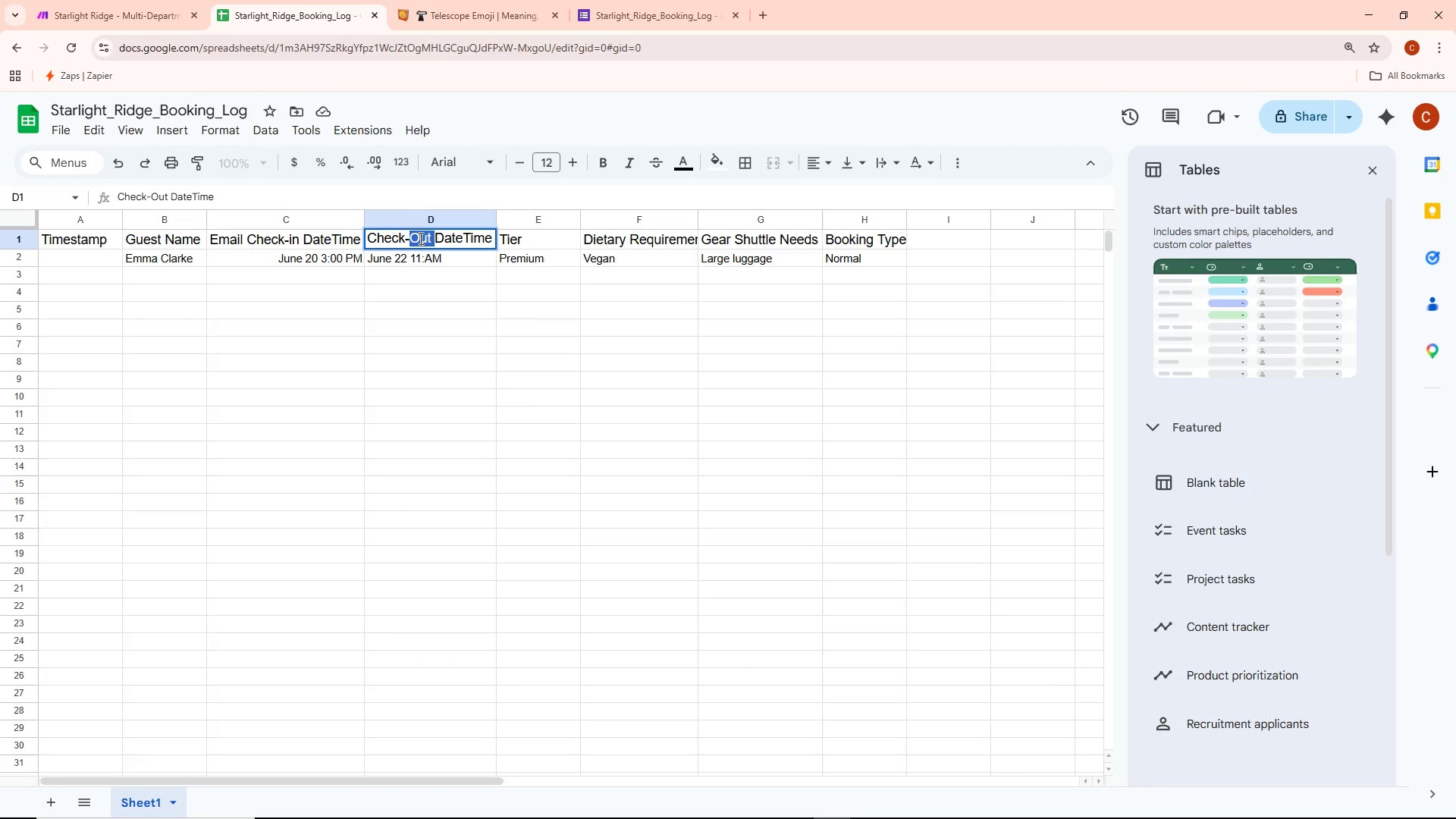 
key(Control+A)
 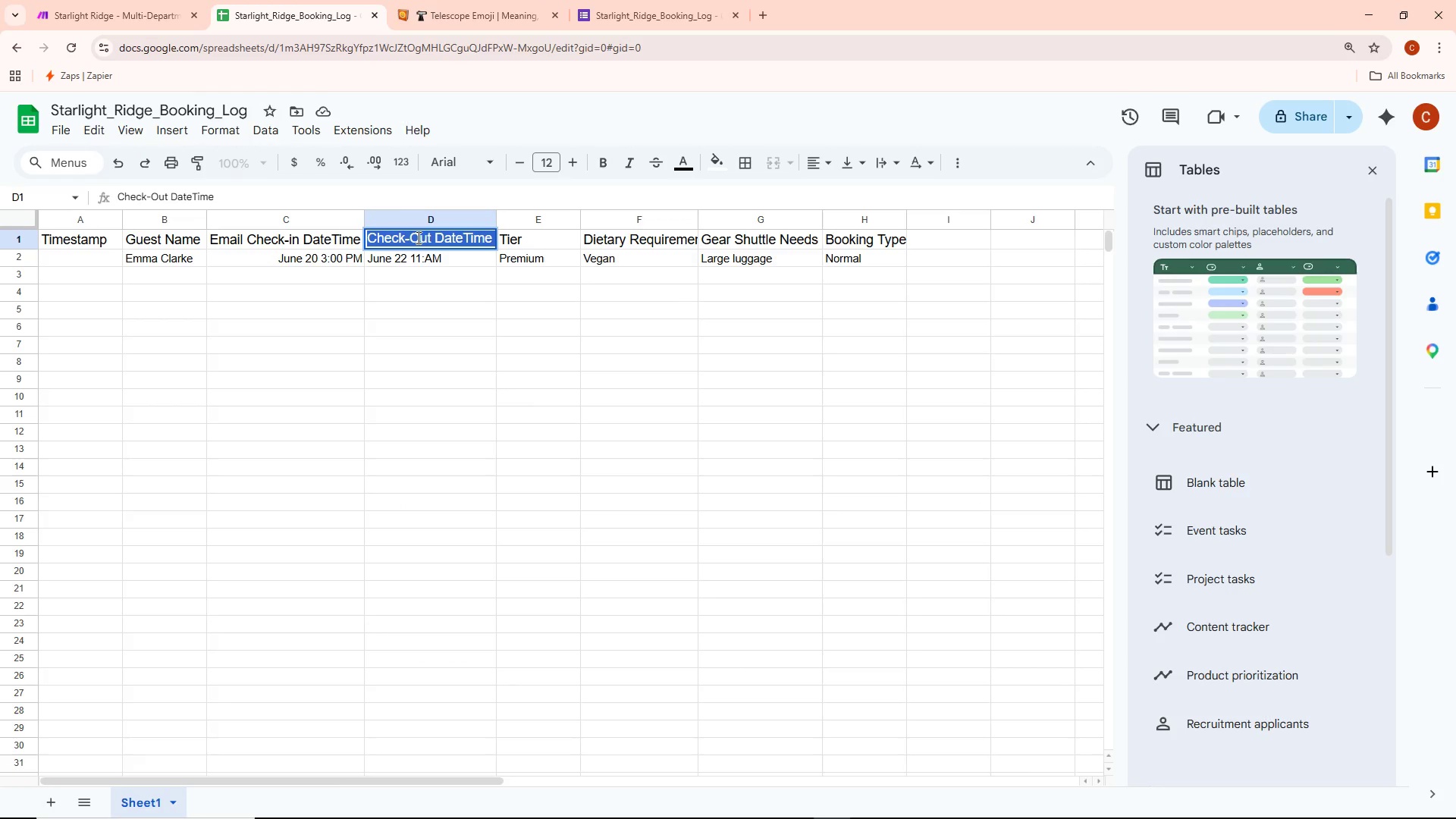 
key(Control+ControlLeft)
 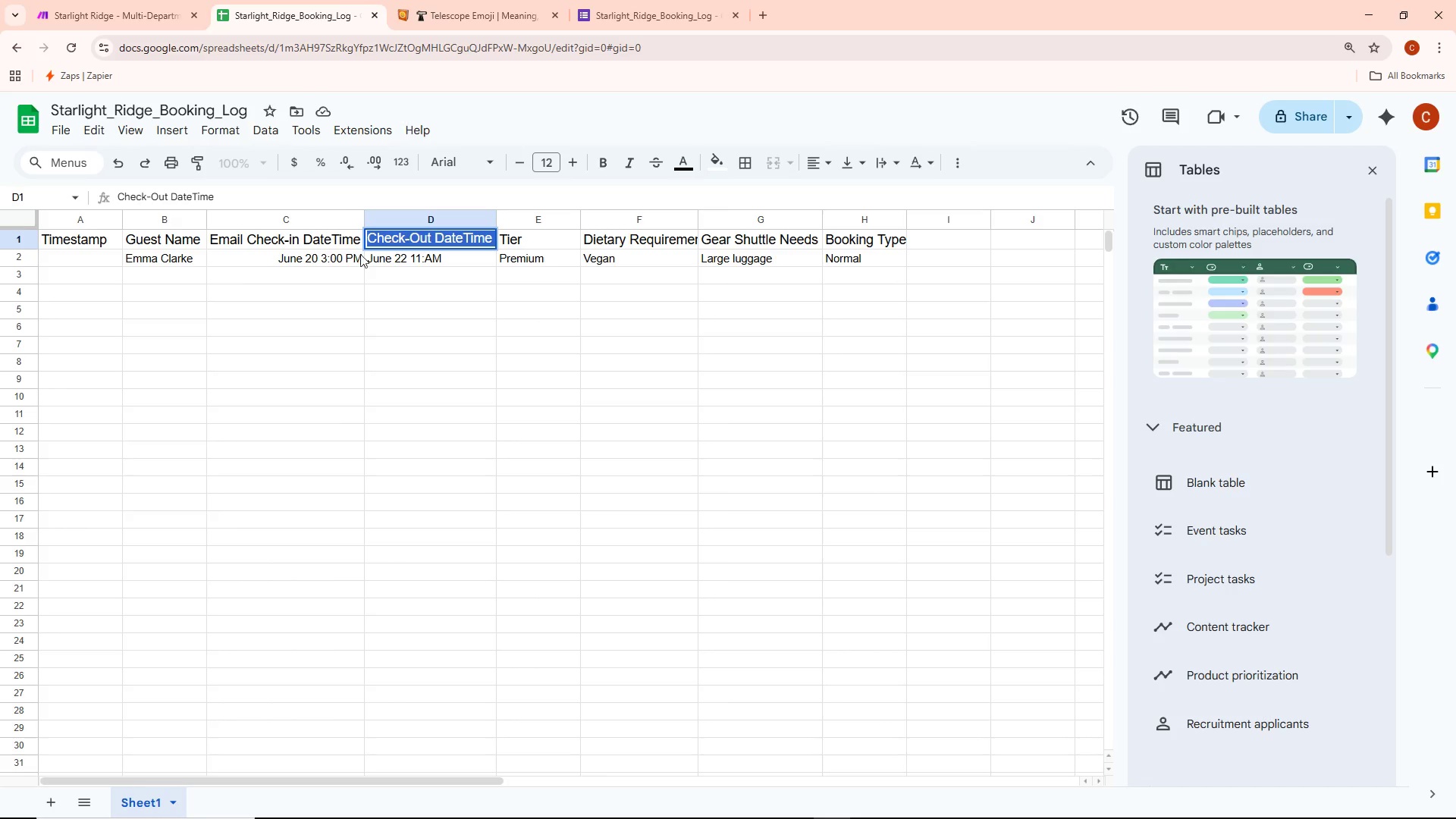 
key(Control+C)
 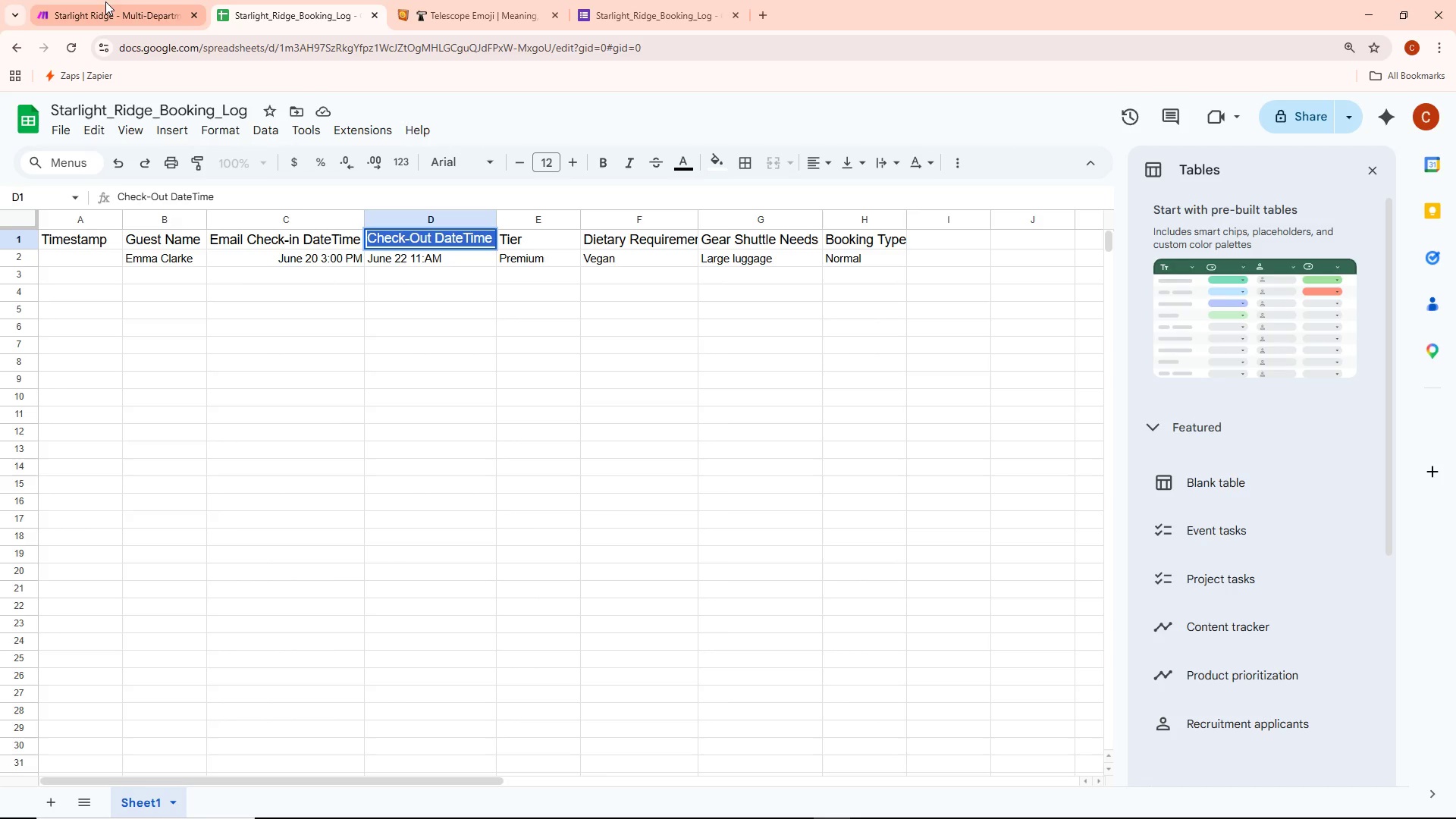 
left_click([104, 0])
 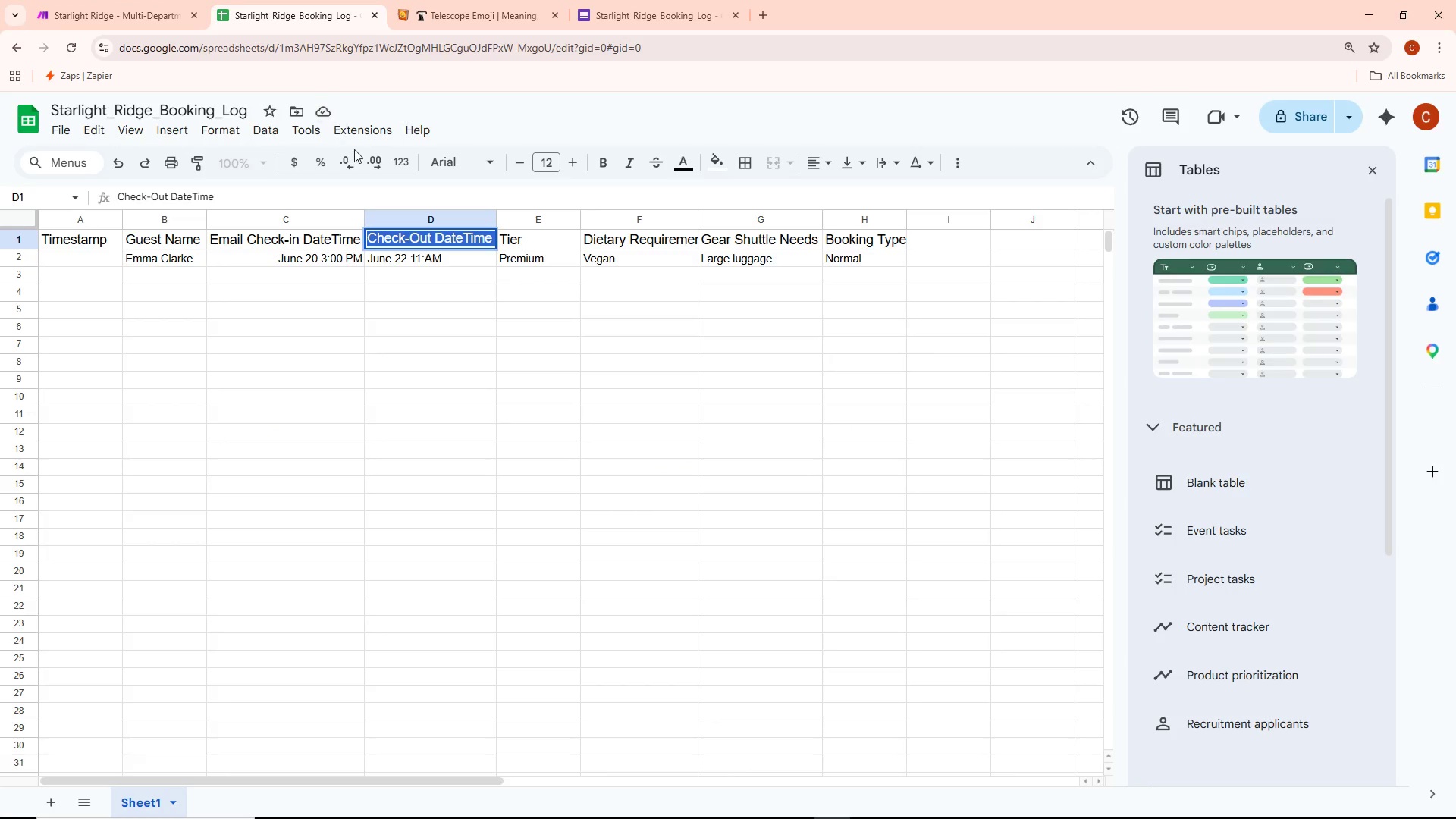 
left_click([133, 0])
 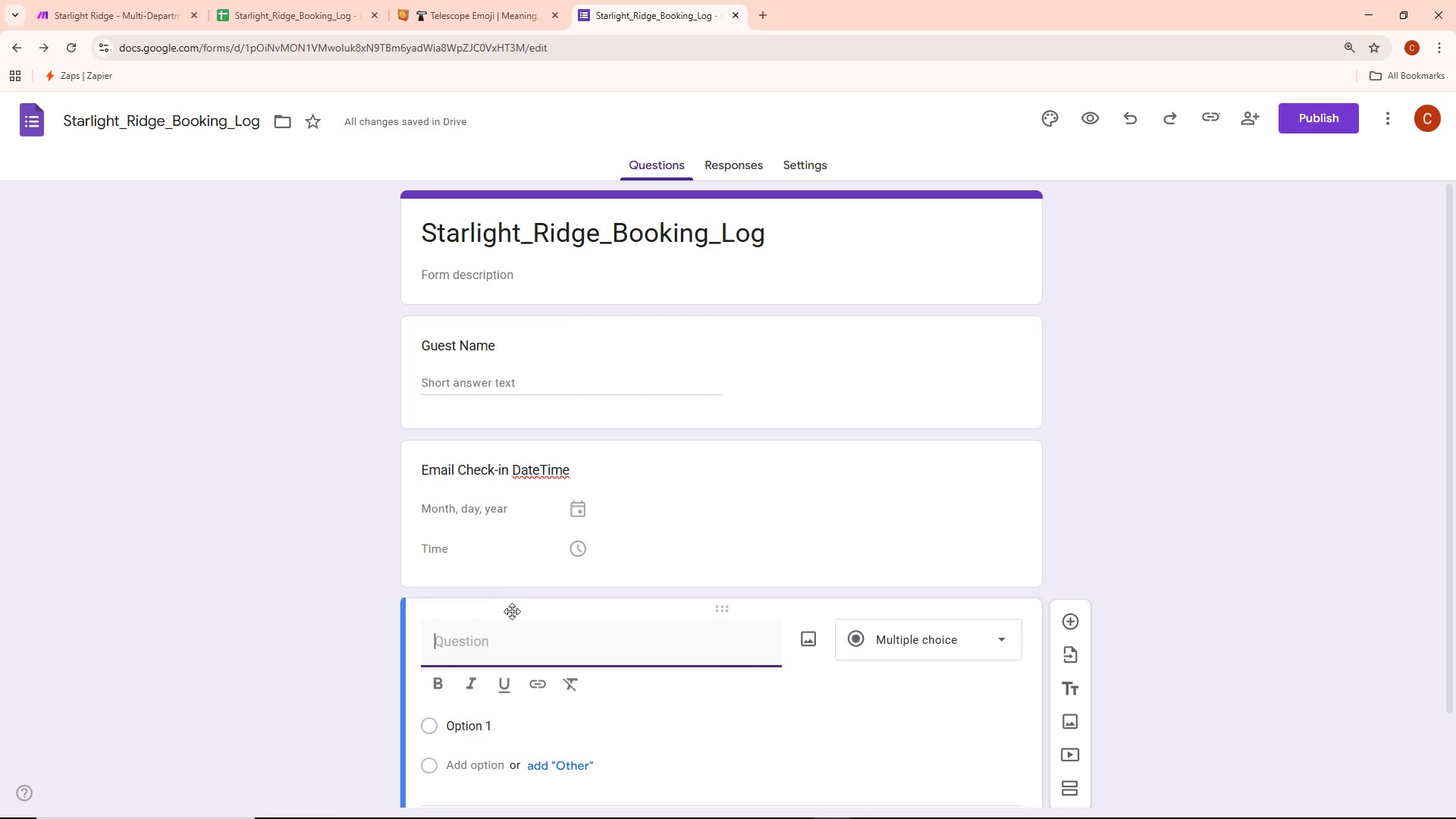 
key(Control+V)
 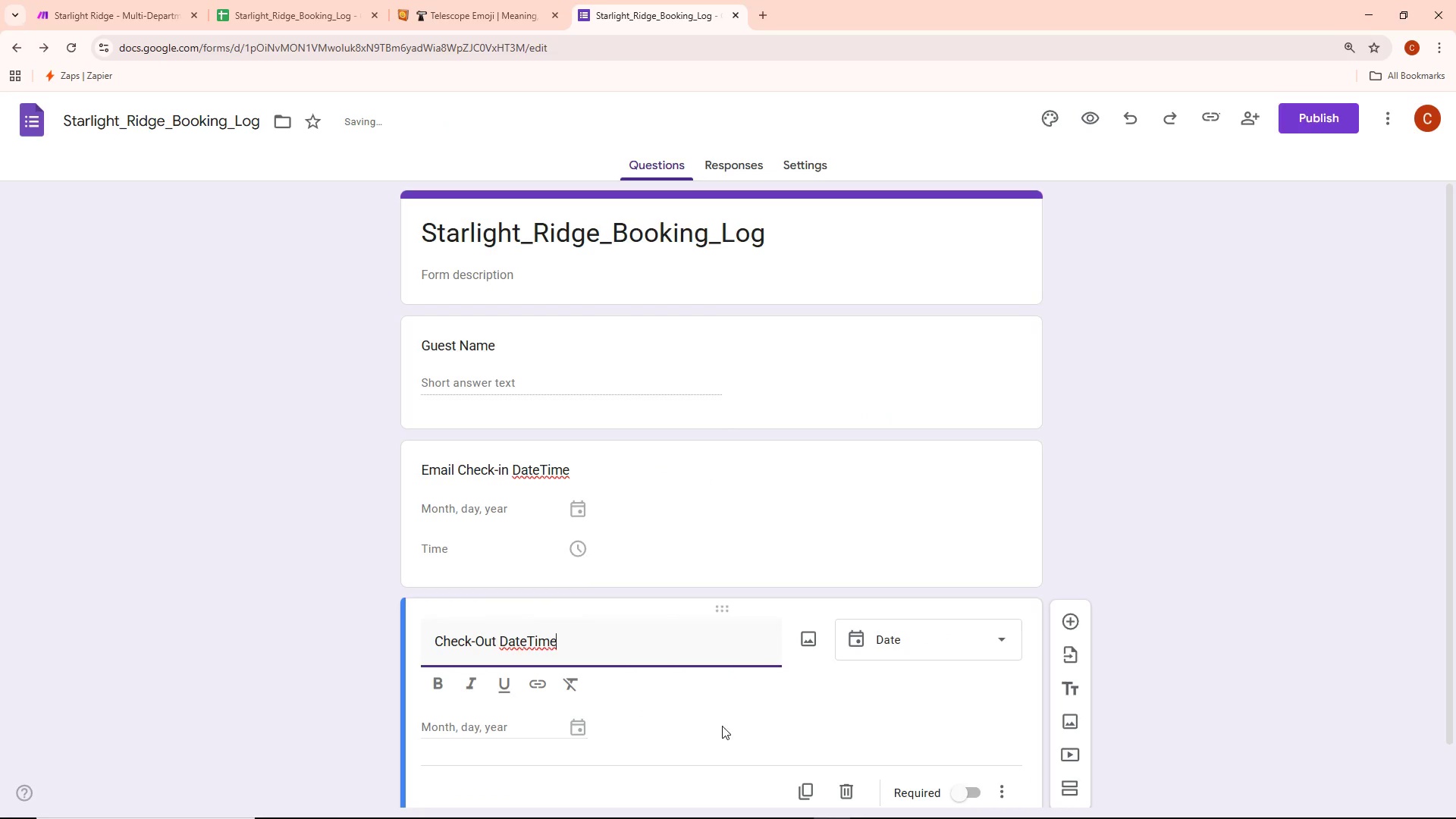 
scroll: coordinate [810, 676], scroll_direction: down, amount: 1.0
 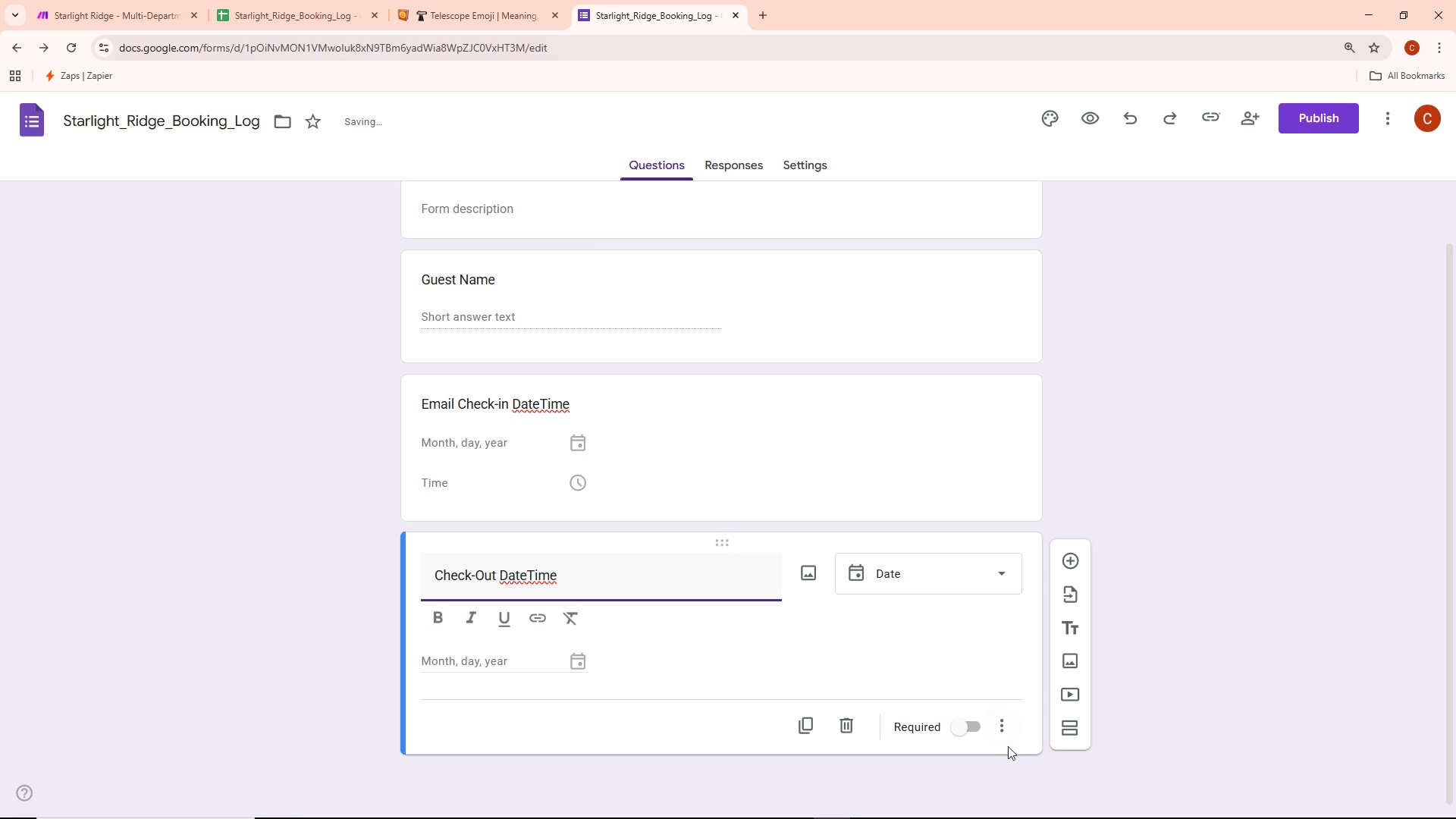 
left_click([997, 731])
 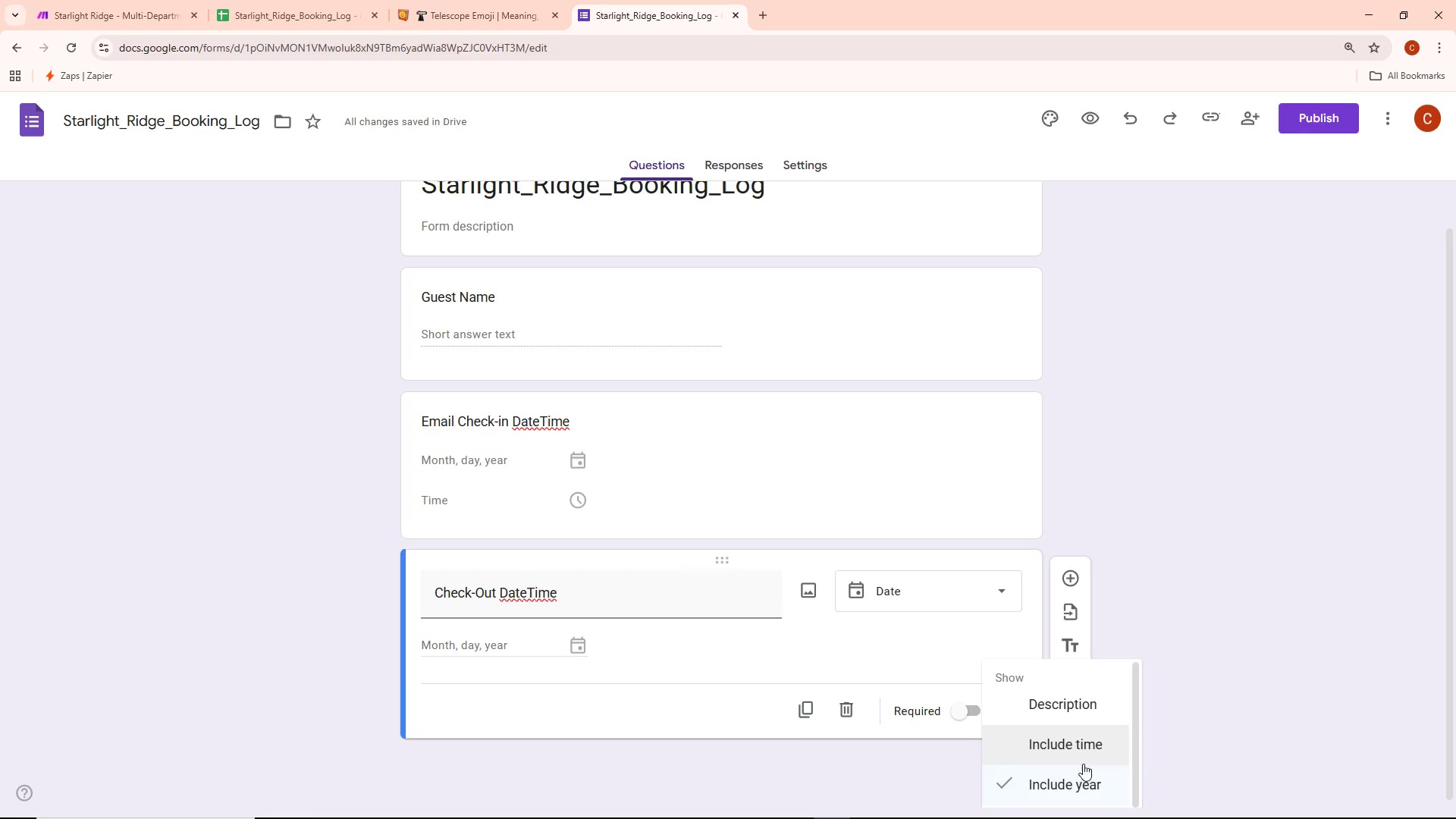 
left_click([1063, 748])
 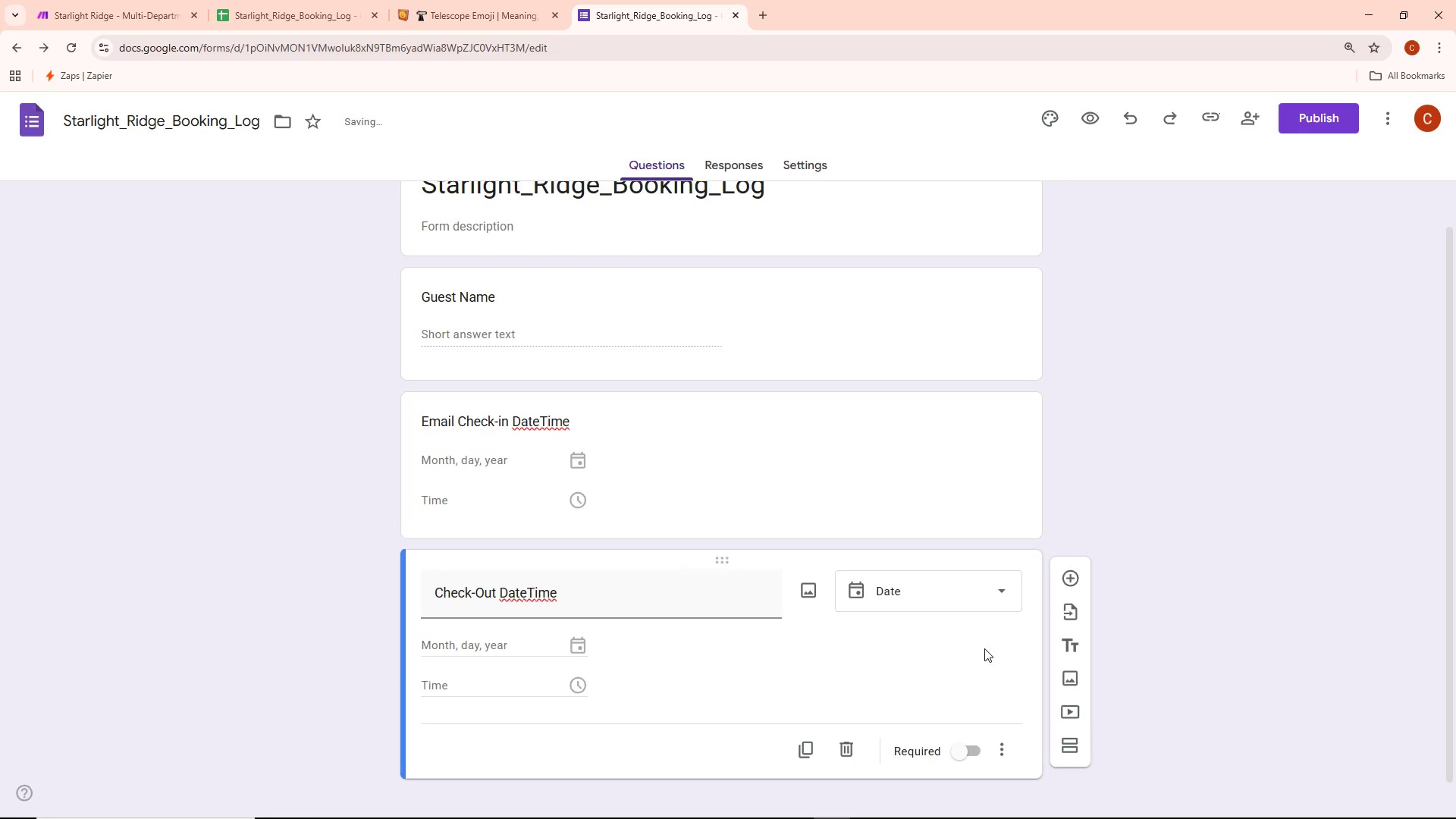 
scroll: coordinate [984, 648], scroll_direction: down, amount: 3.0
 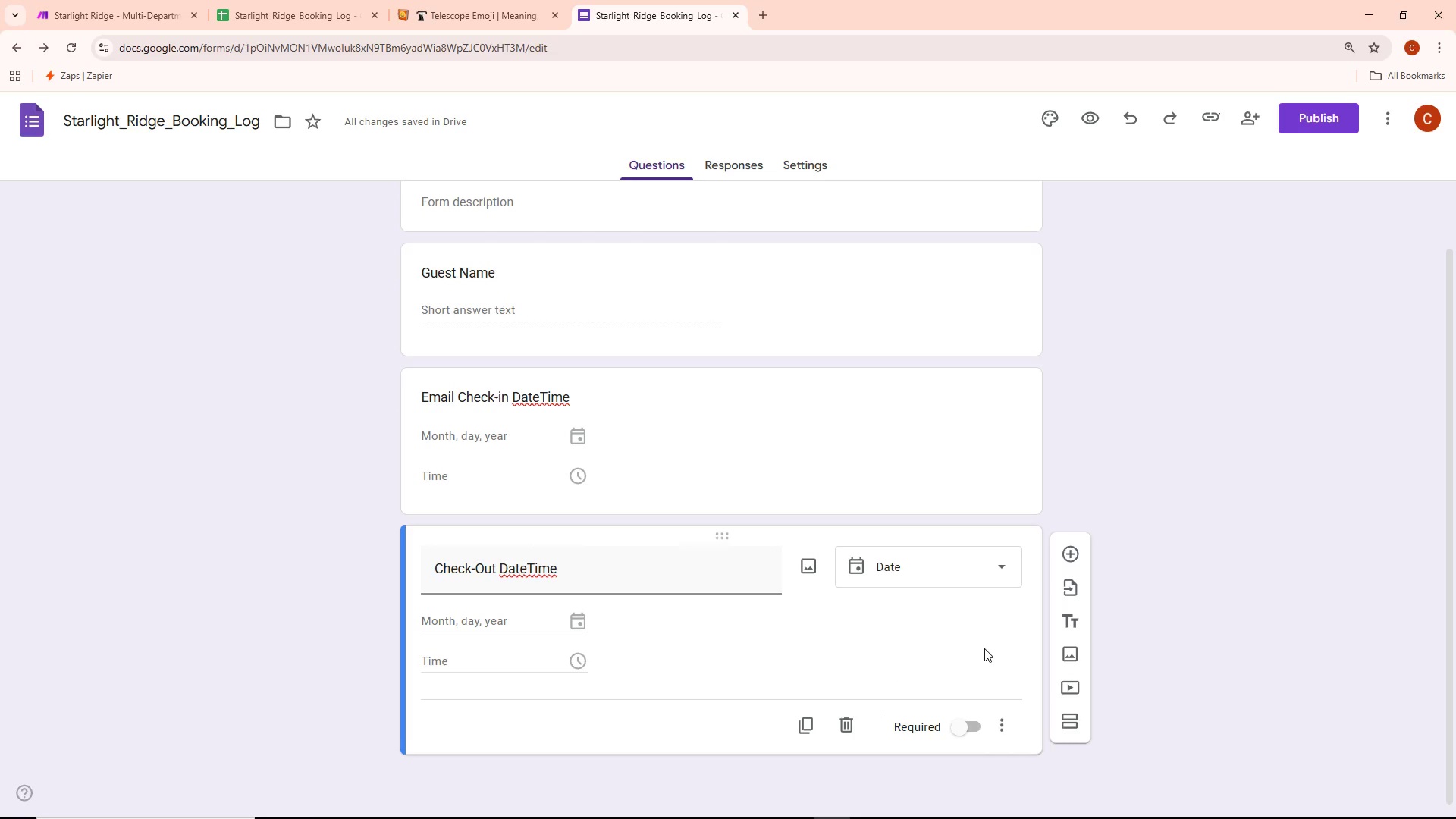 
key(Alt+AltLeft)
 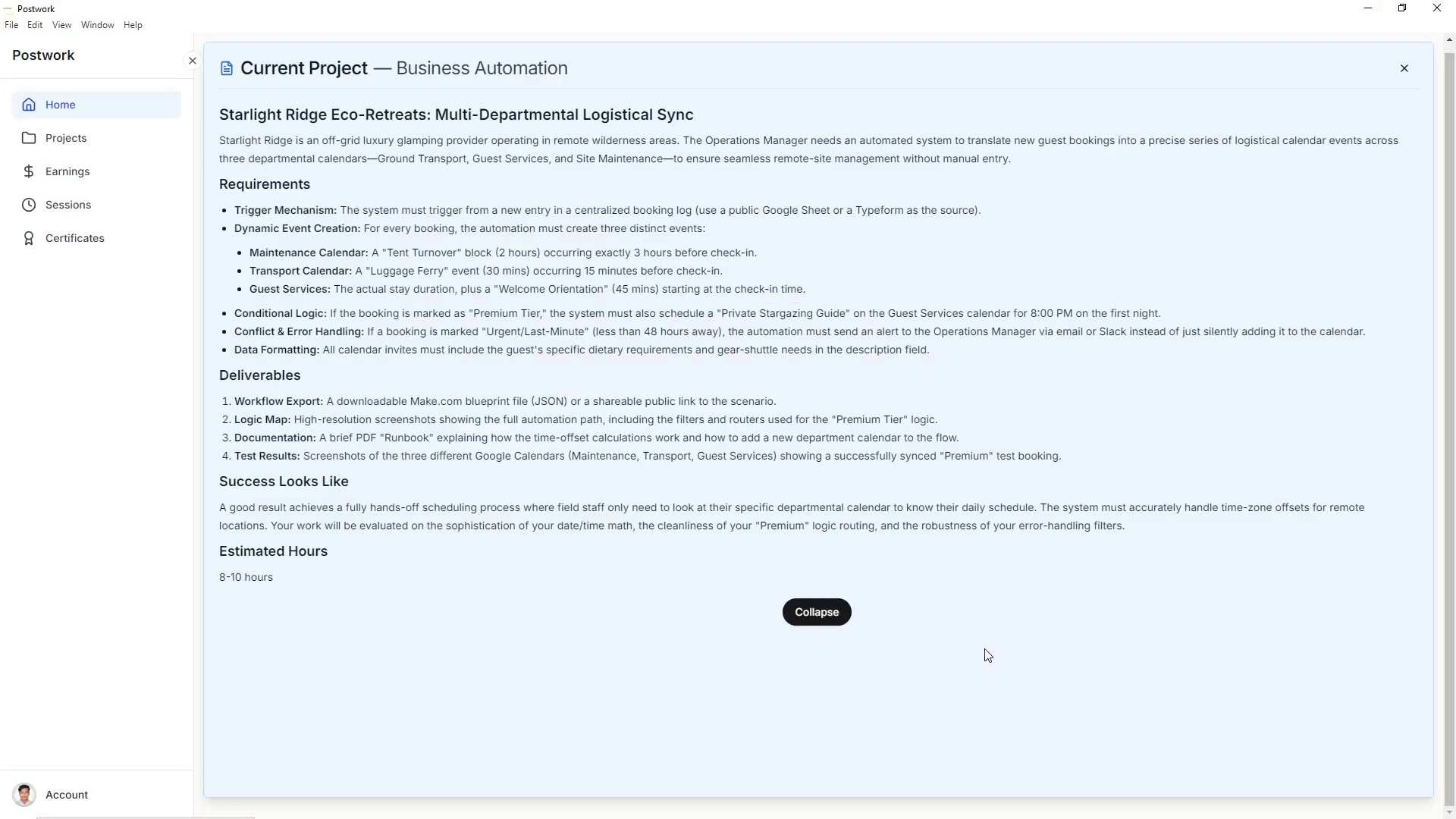 
key(Alt+Tab)
 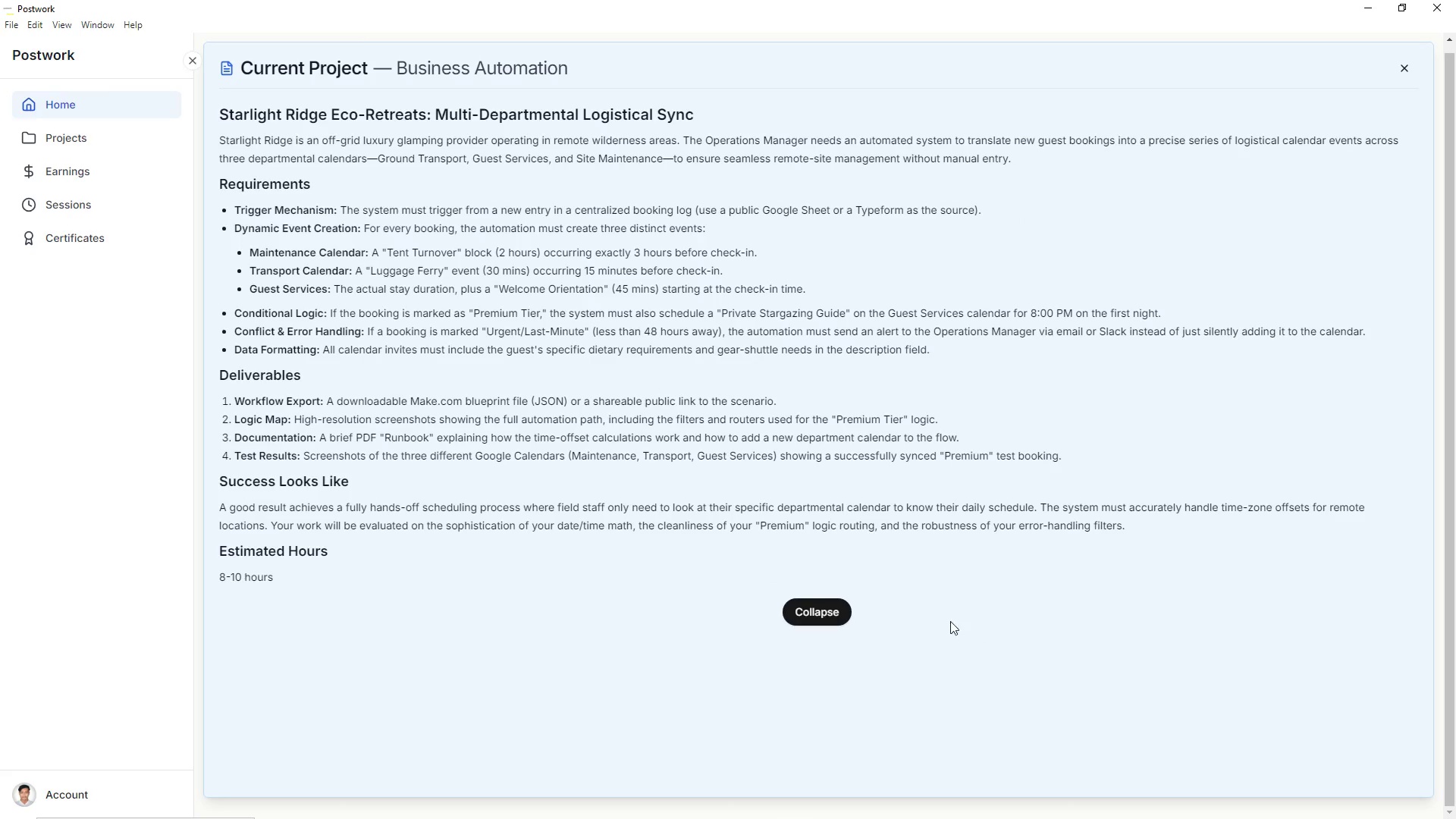 
key(Alt+AltLeft)